 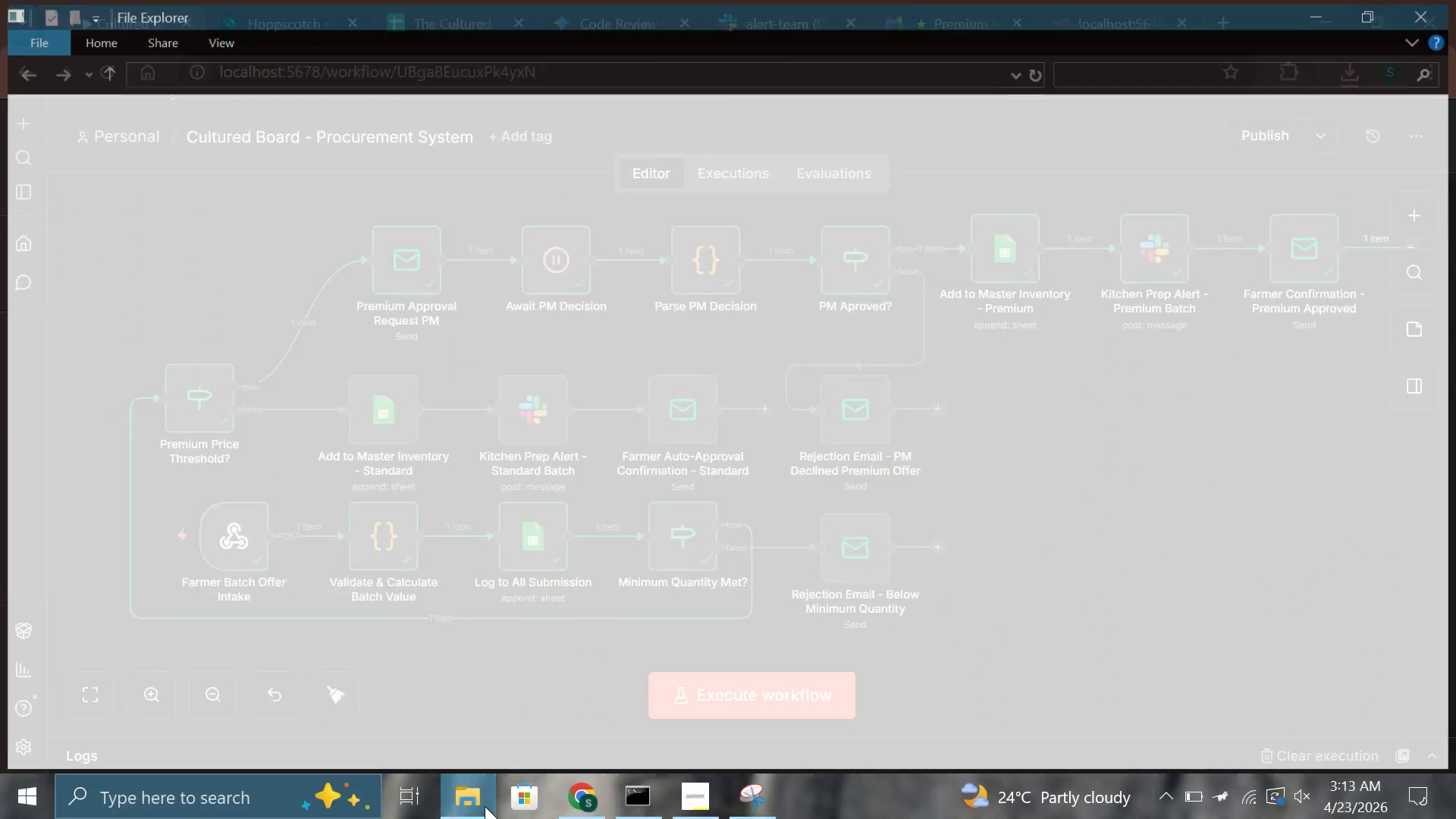 
left_click([318, 162])
 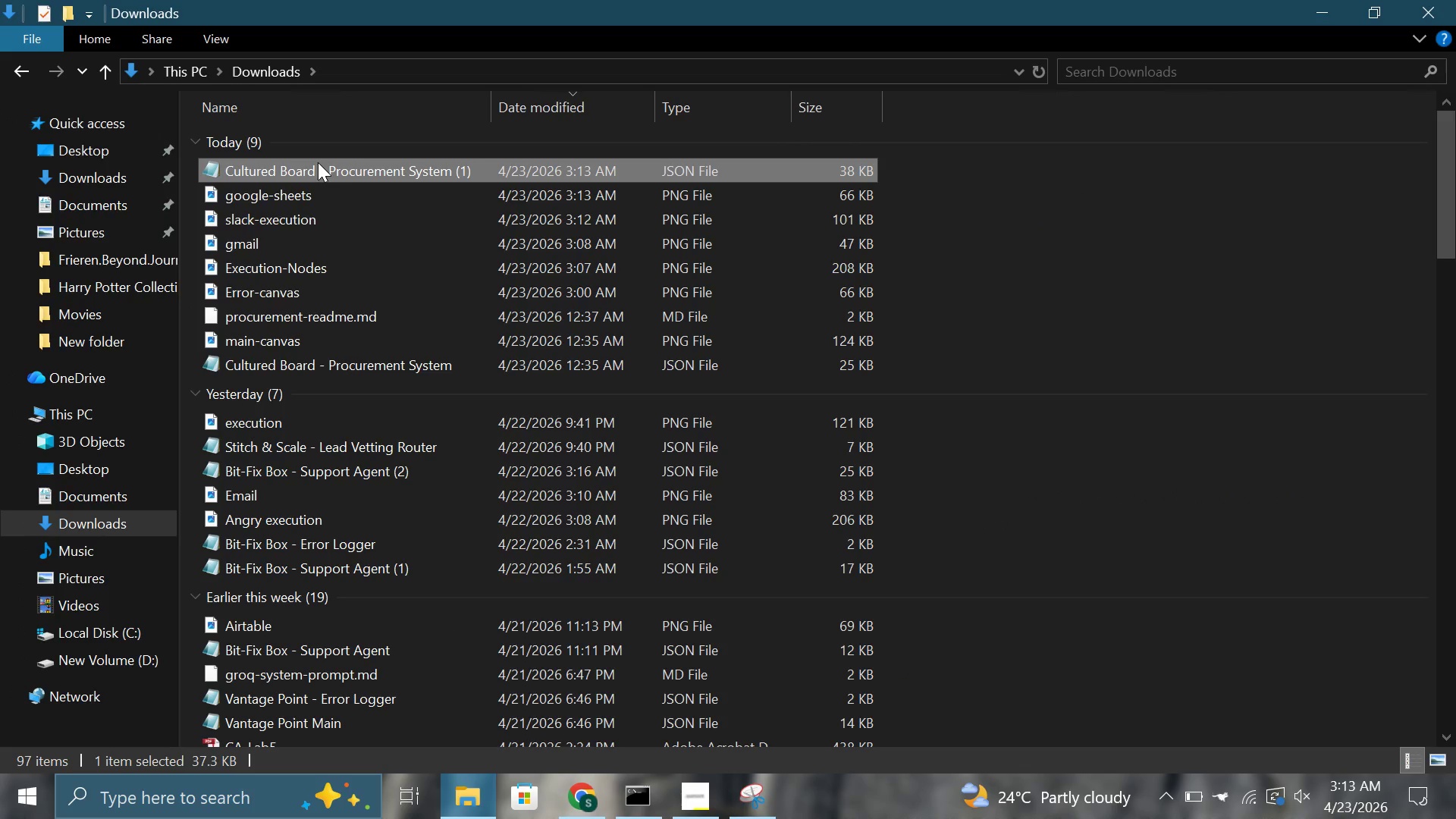 
key(Delete)
 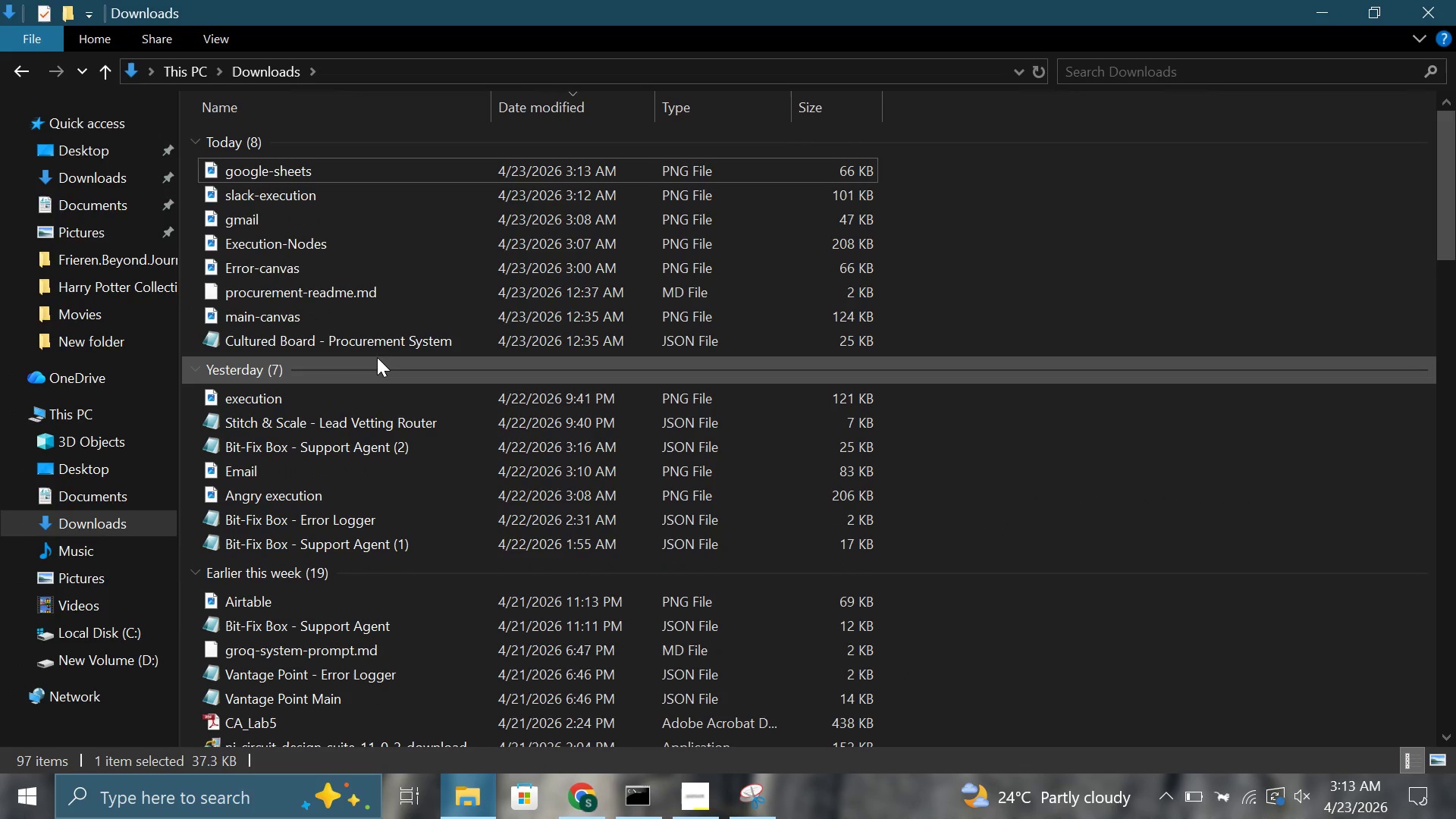 
left_click([374, 347])
 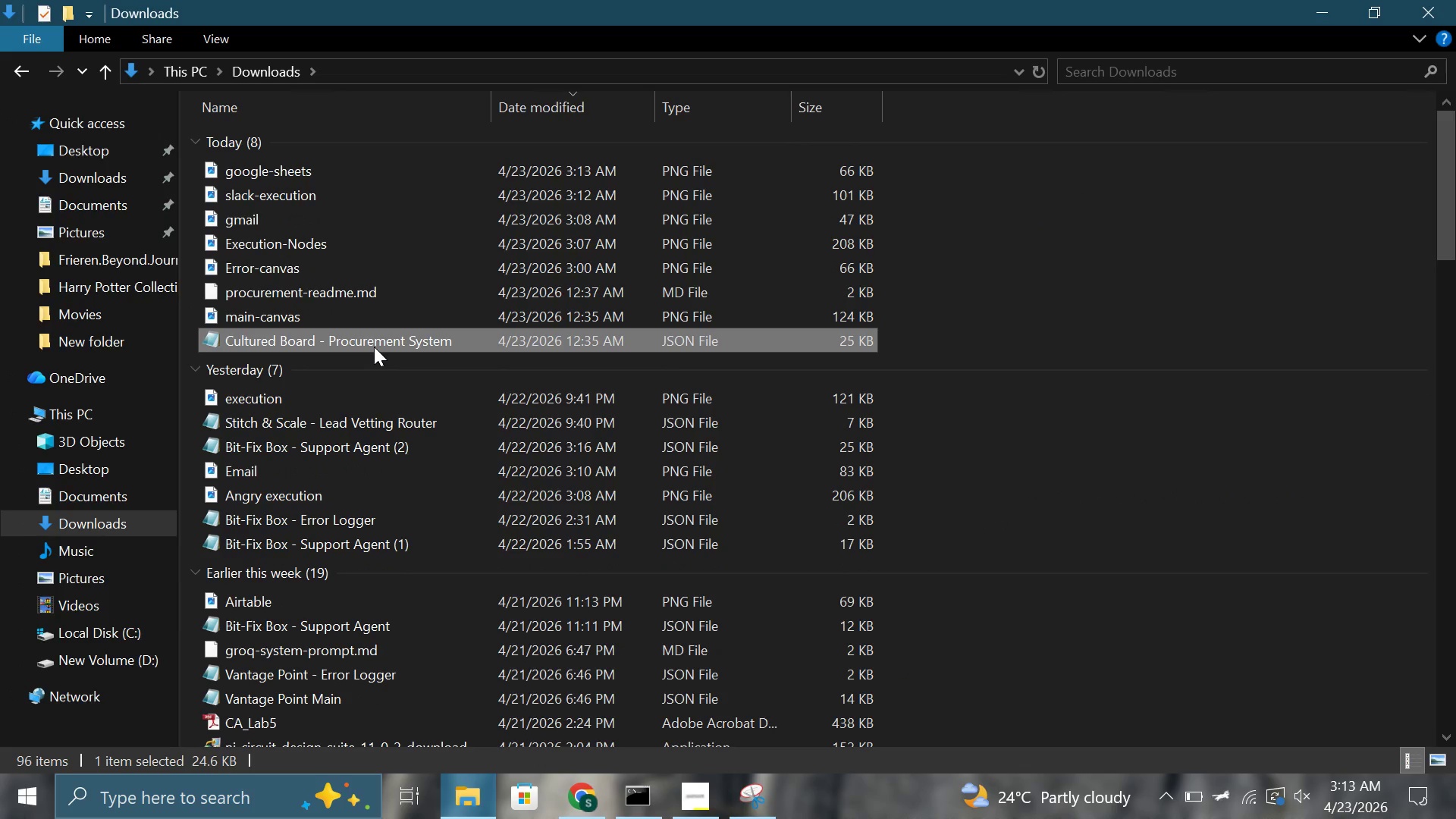 
key(Delete)
 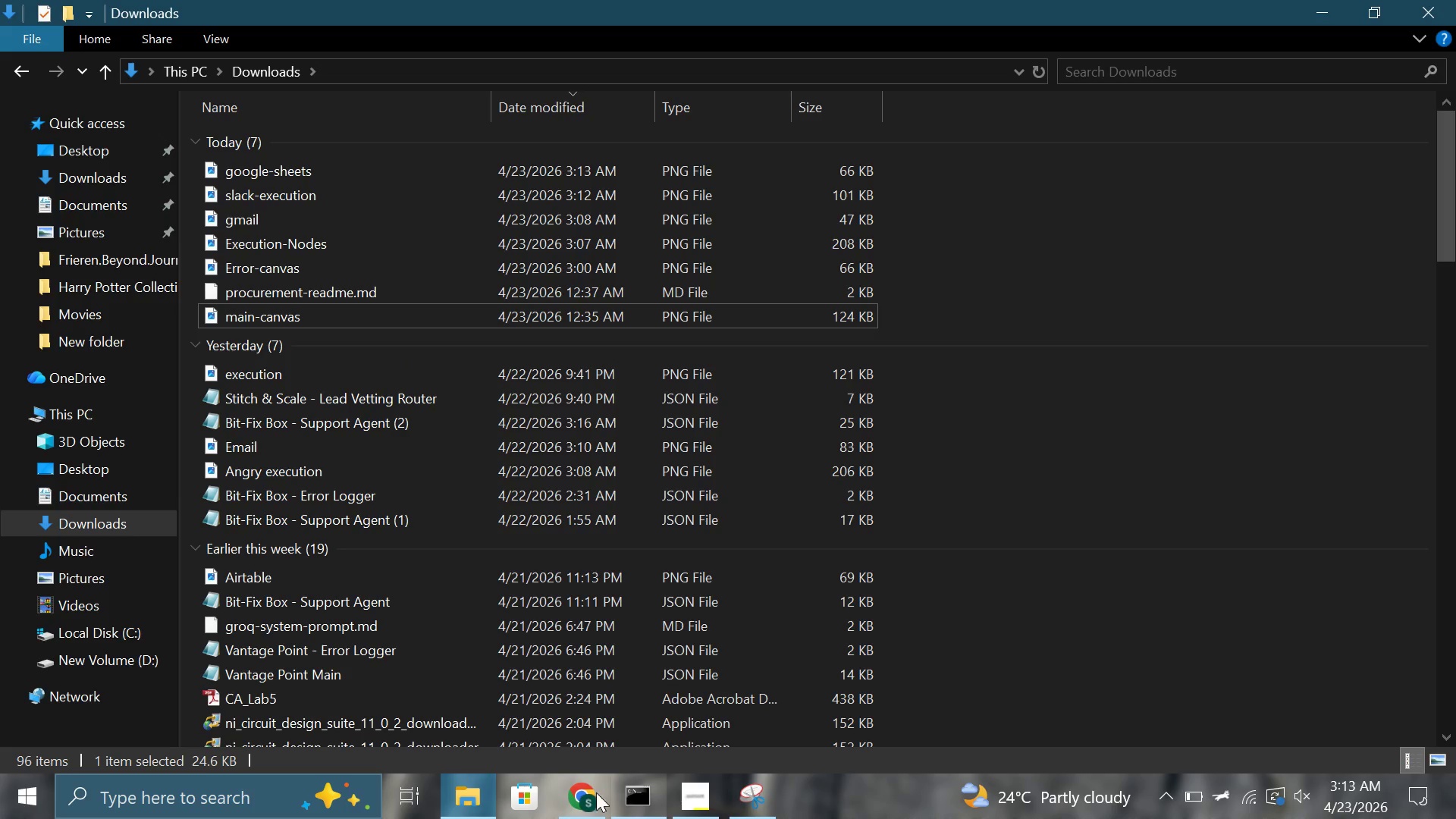 
left_click([560, 801])
 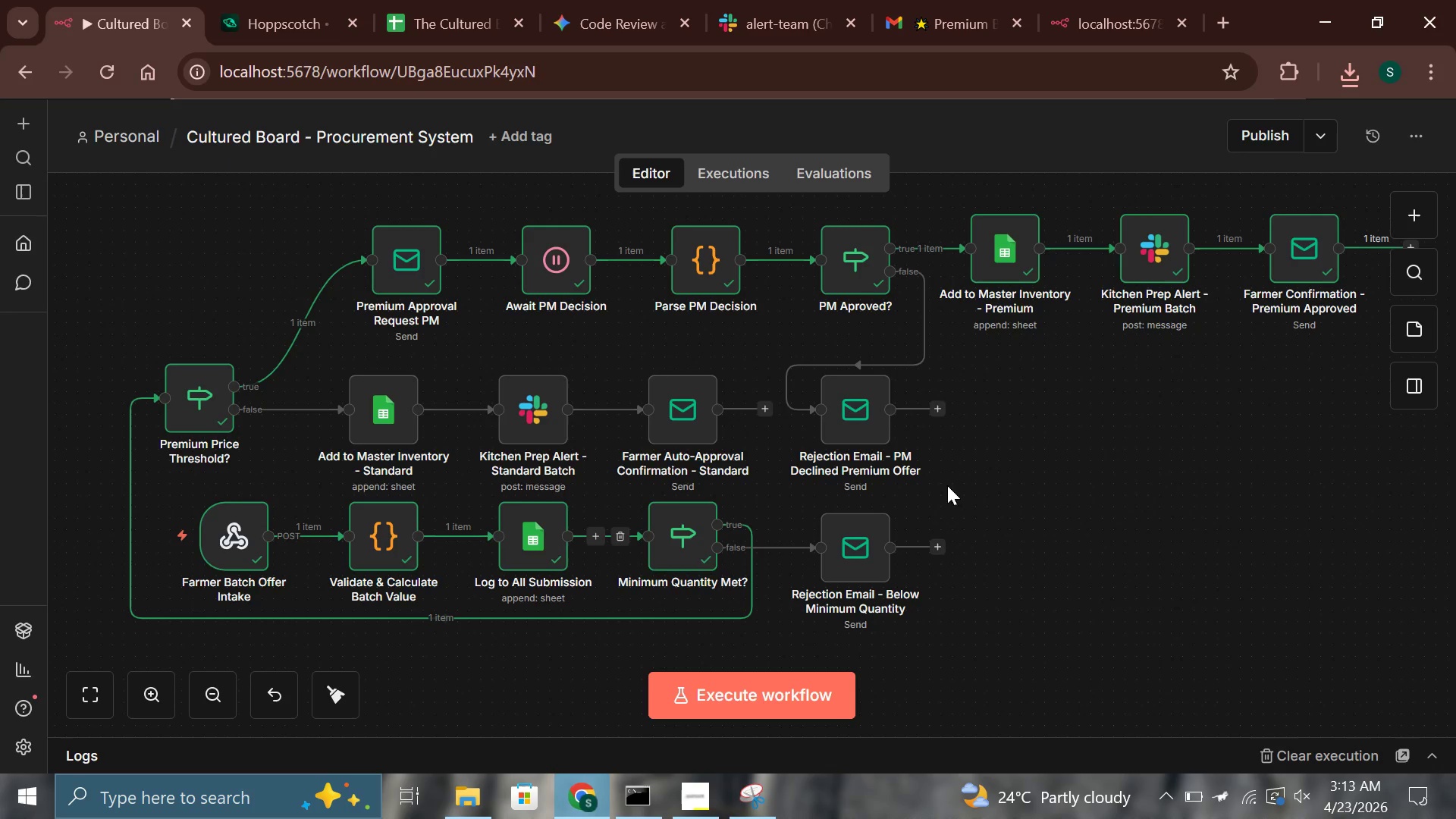 
left_click([967, 491])
 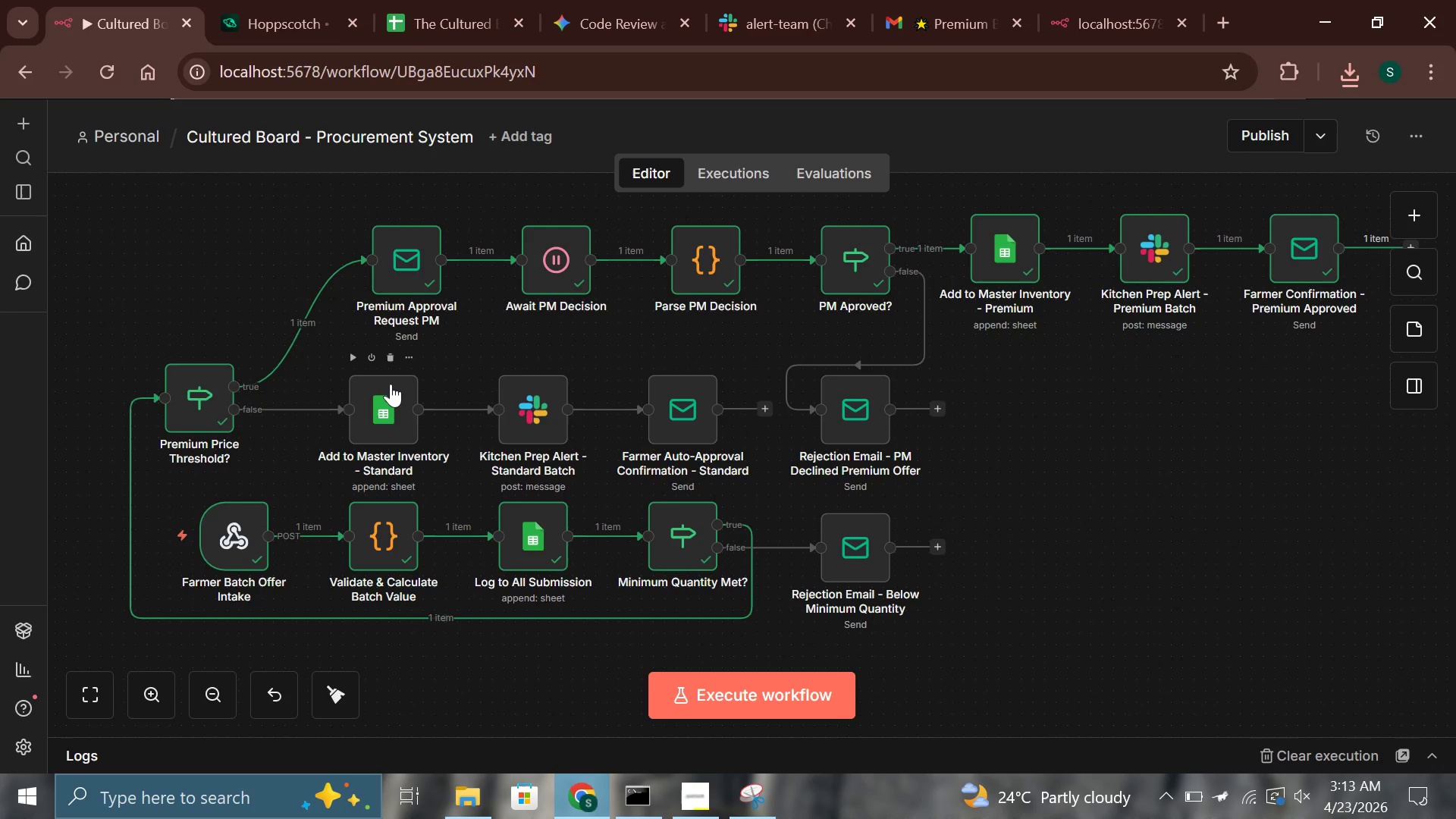 
wait(9.09)
 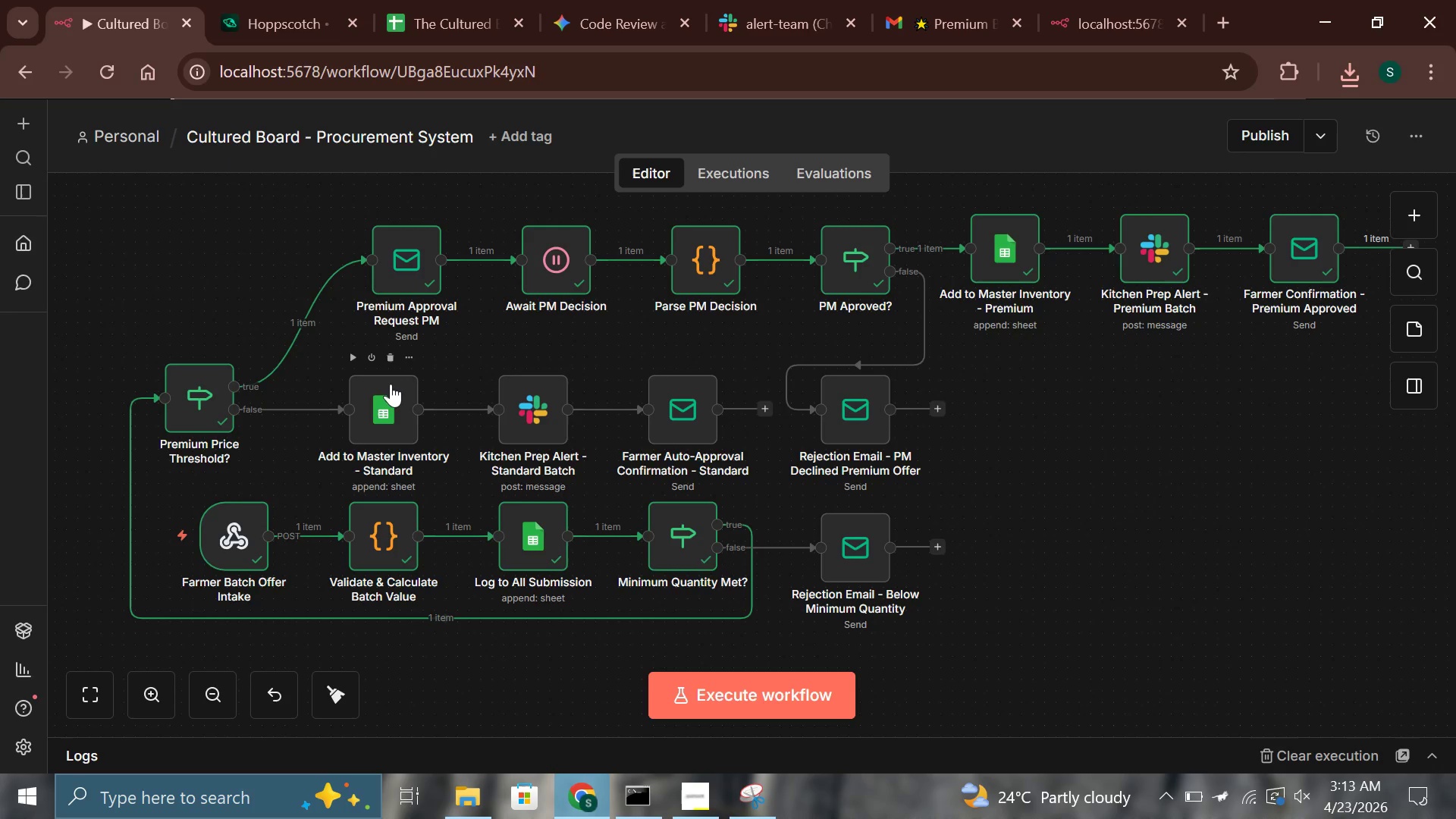 
left_click([298, 0])
 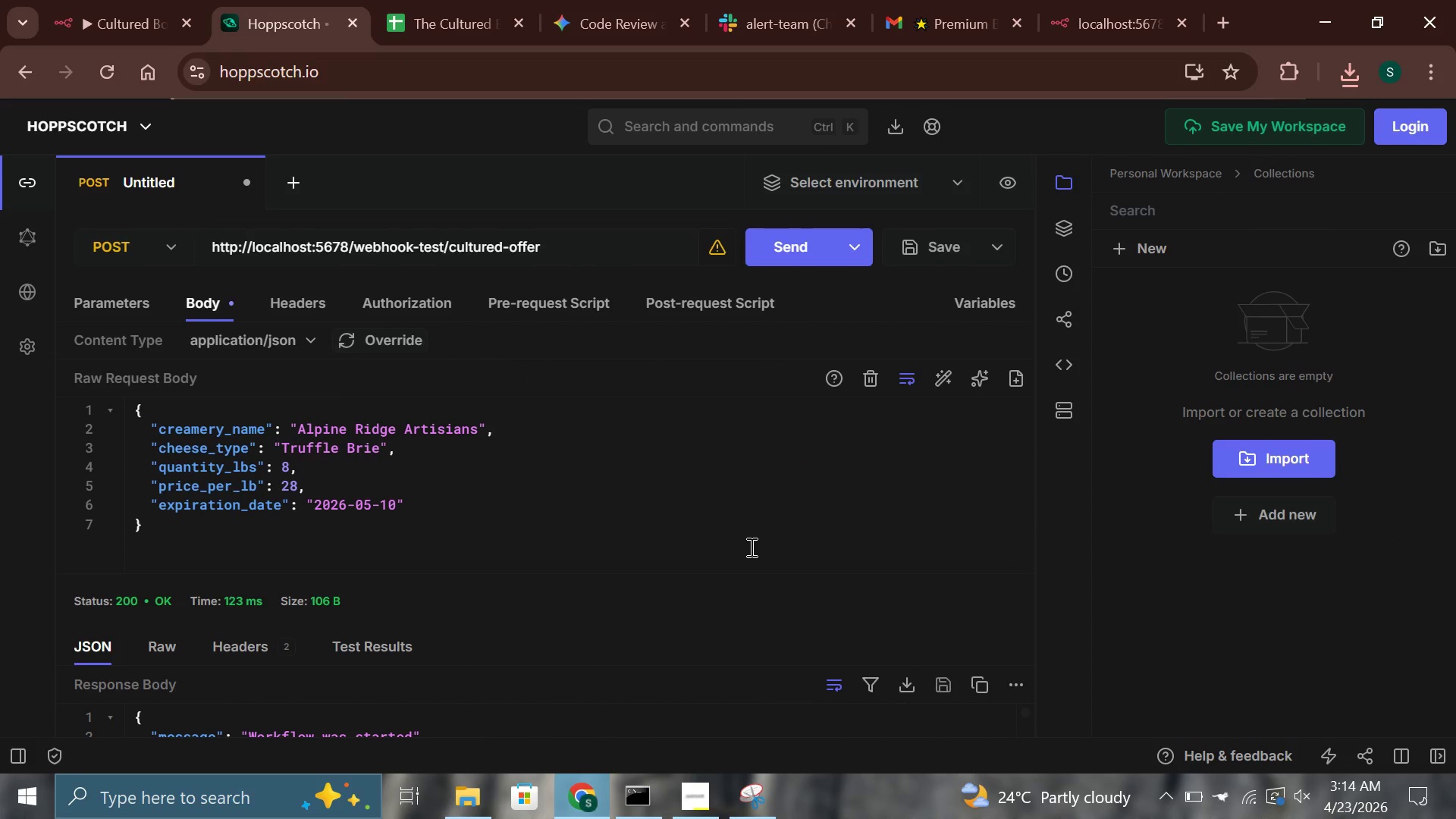 
wait(7.84)
 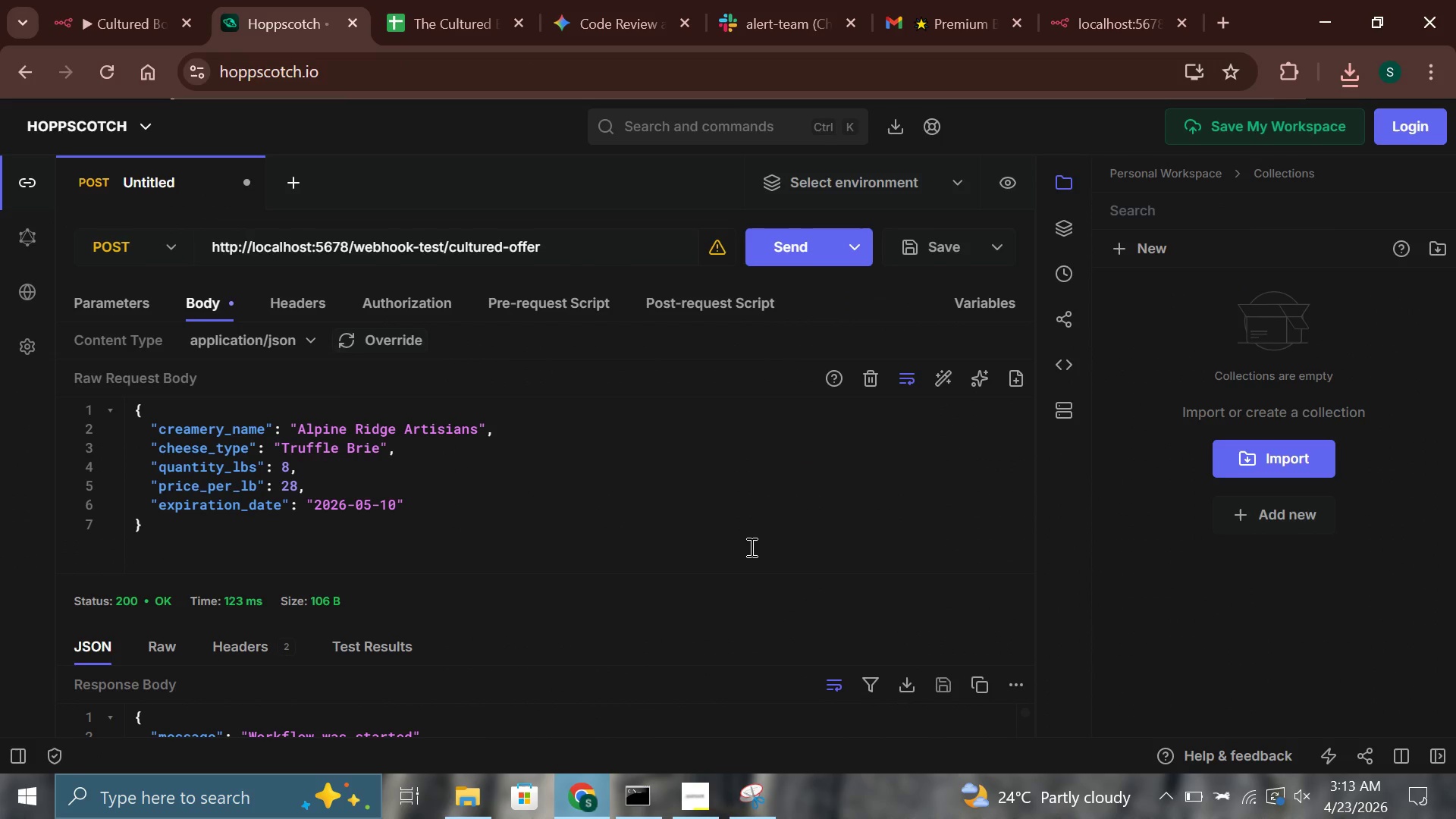 
left_click([135, 0])
 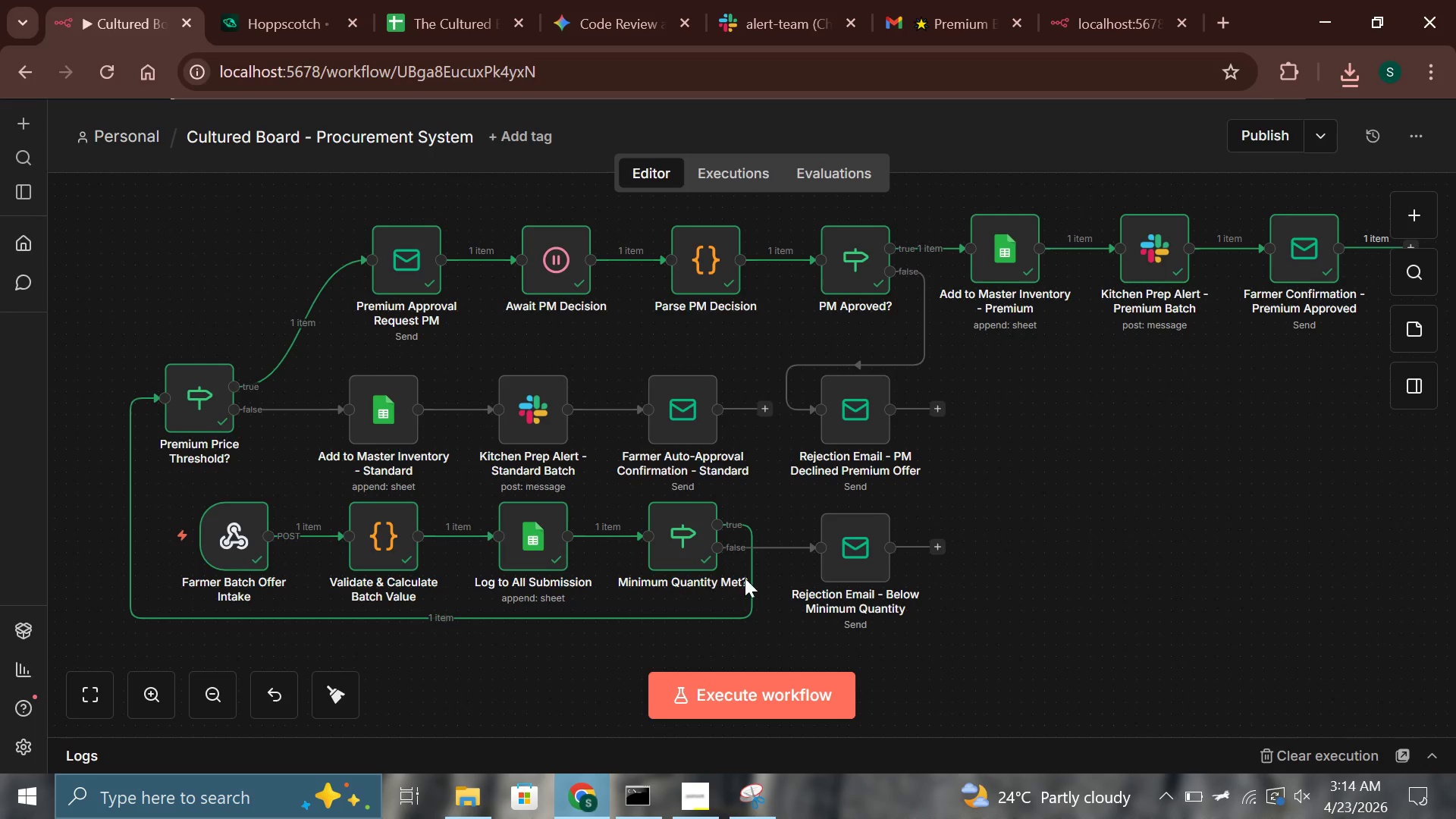 
left_click([864, 551])
 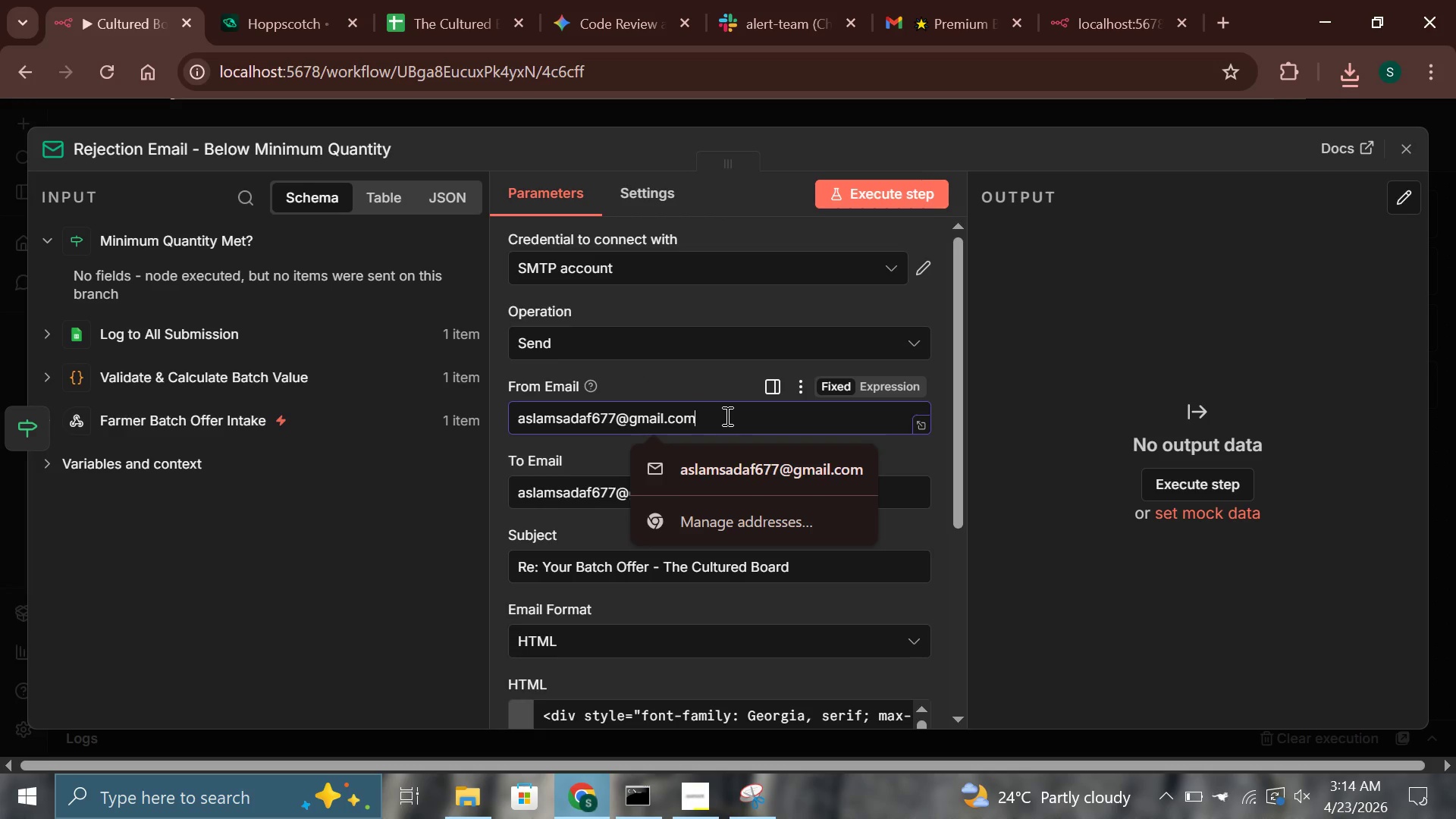 
left_click_drag(start_coordinate=[726, 416], to_coordinate=[403, 423])
 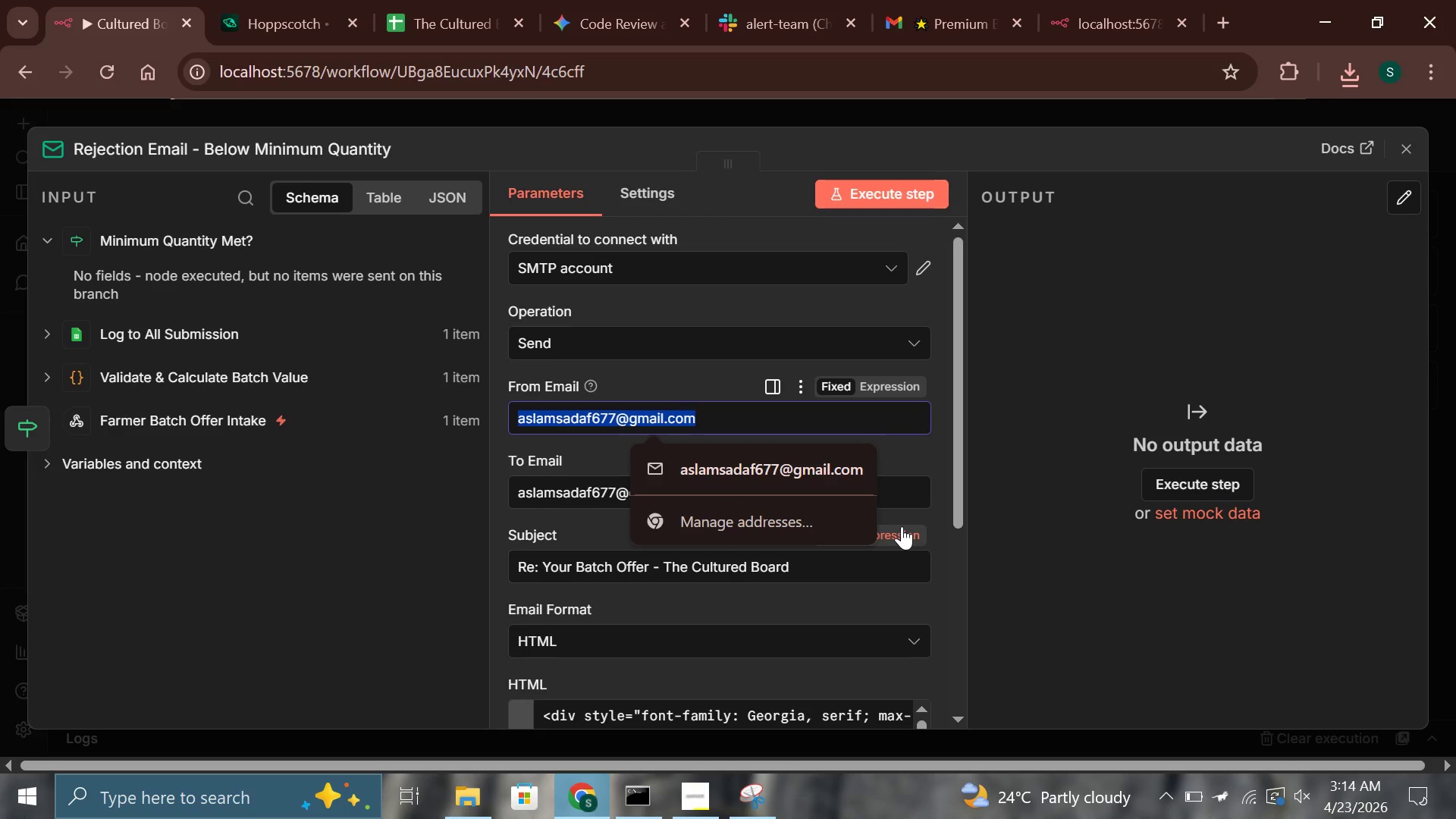 
key(Backspace)
type(Youremail@gmail.com)
 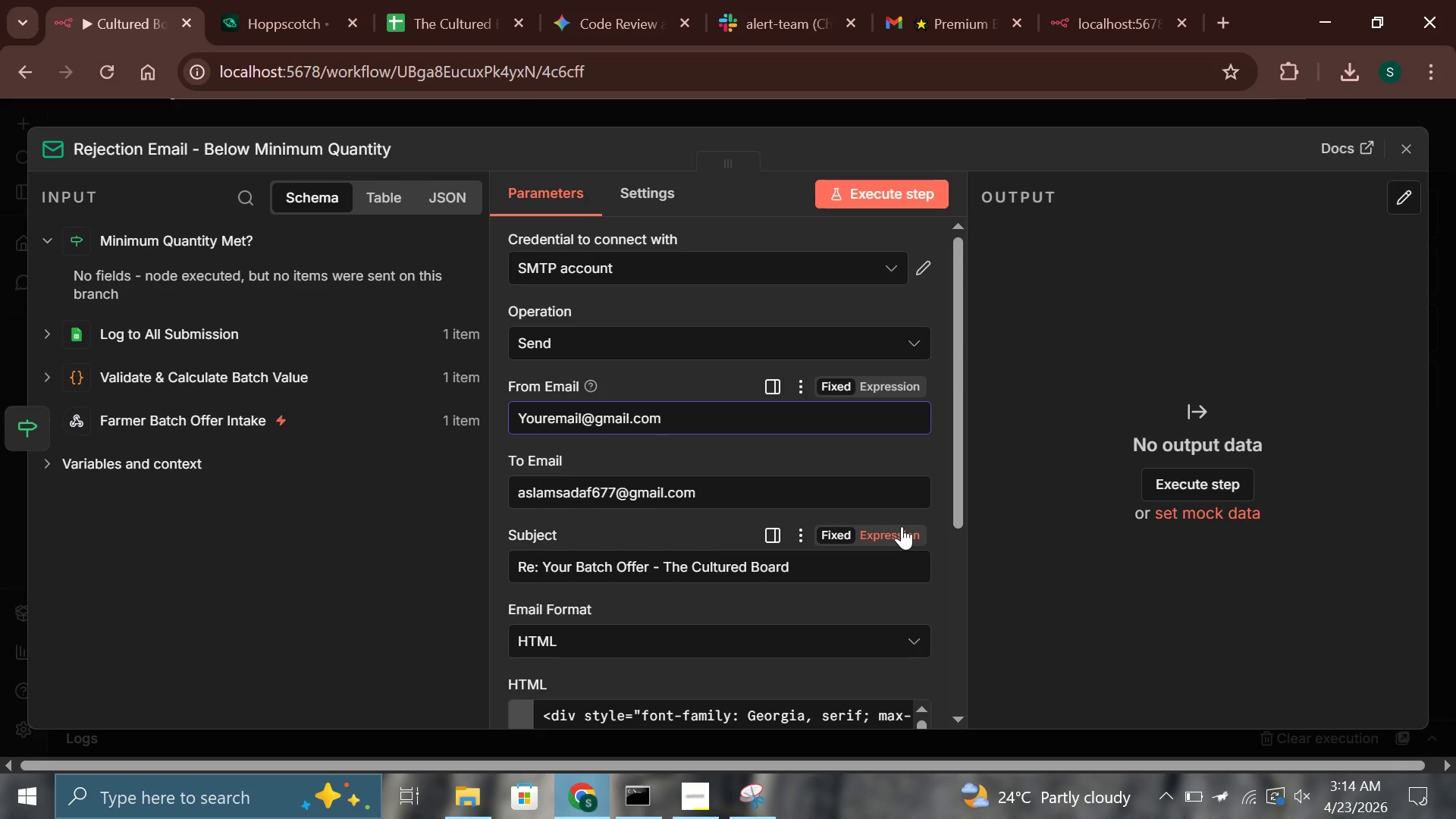 
key(Control+A)
 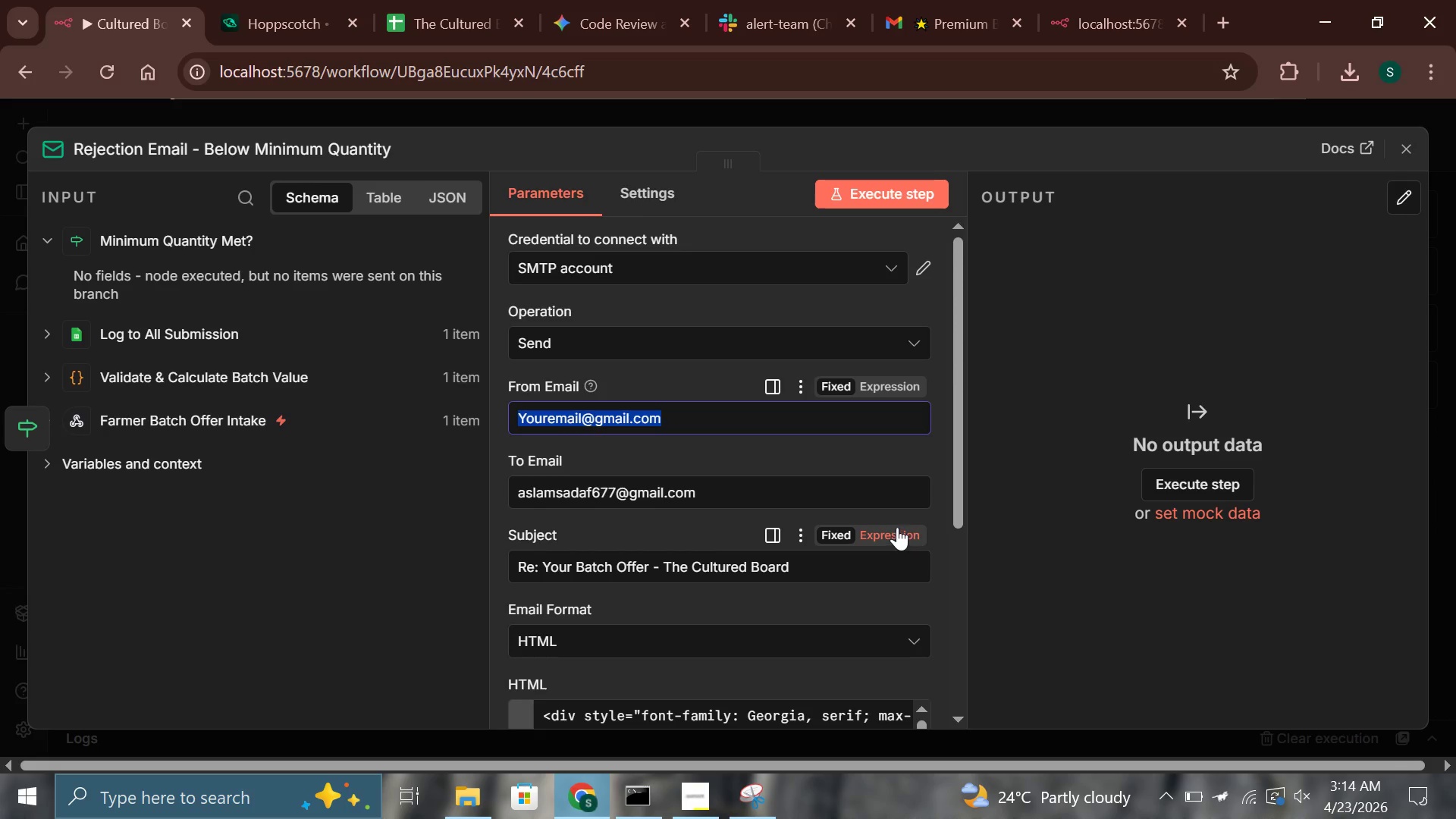 
key(Control+C)
 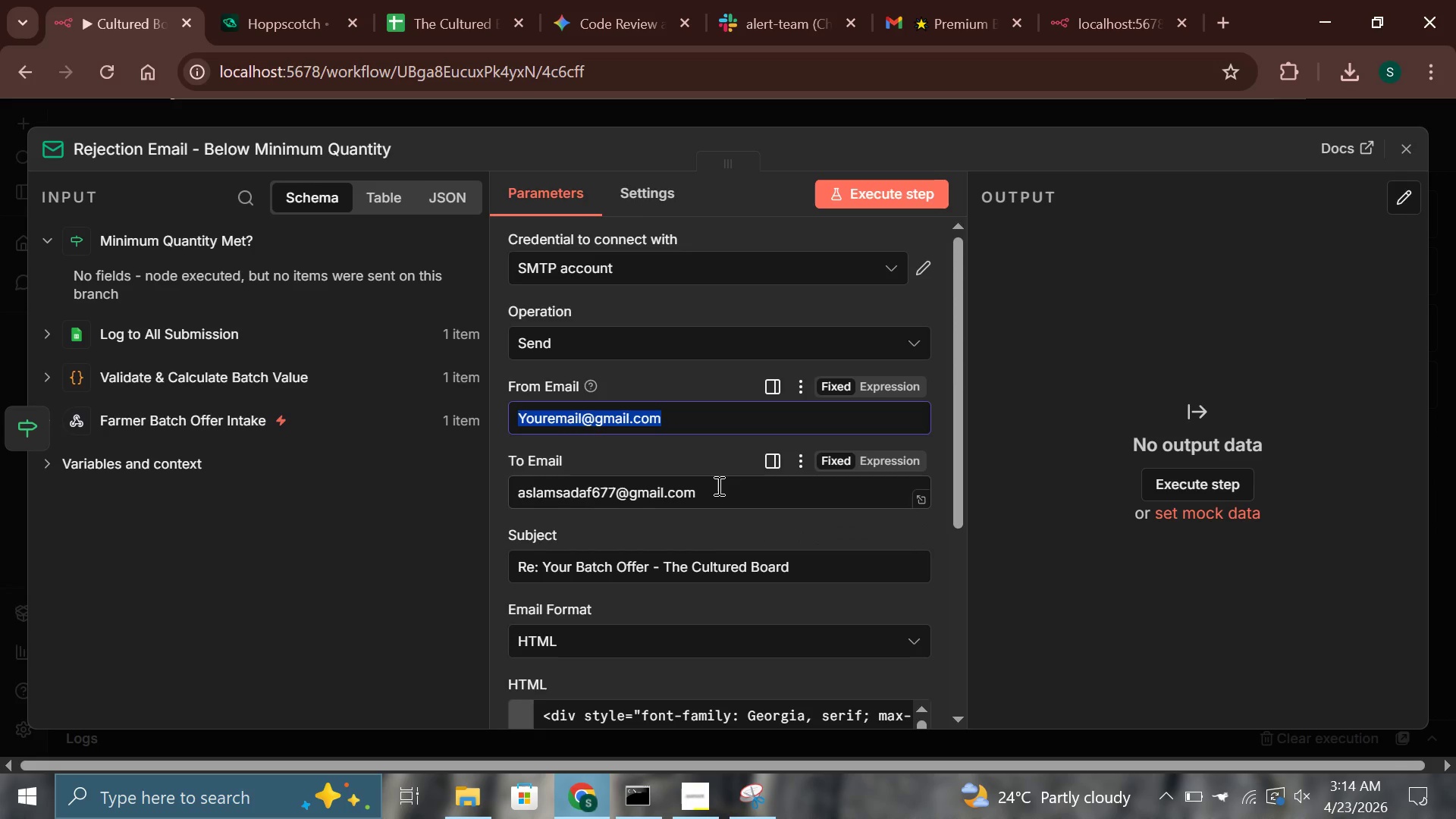 
left_click([717, 485])
 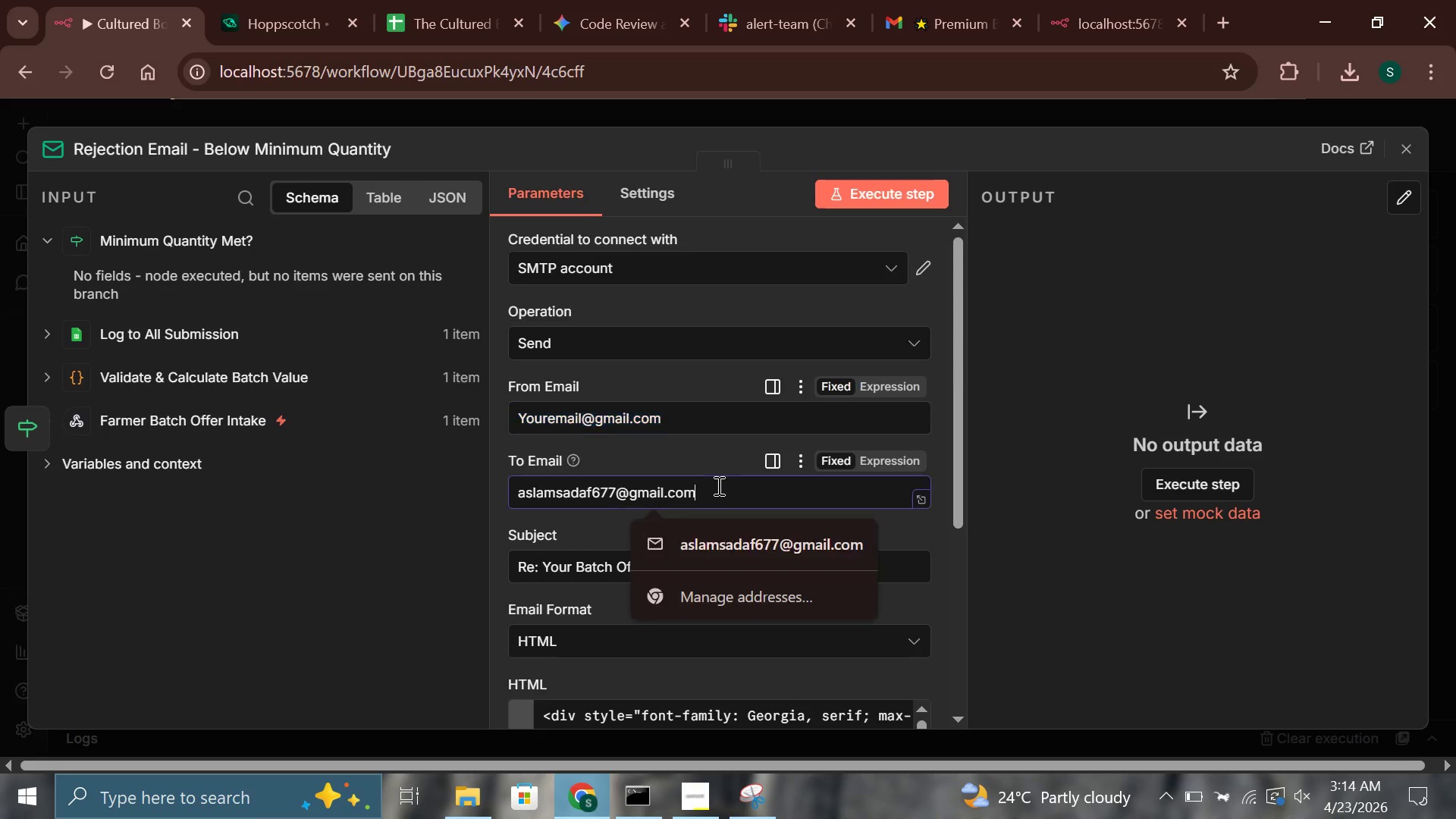 
key(Control+A)
 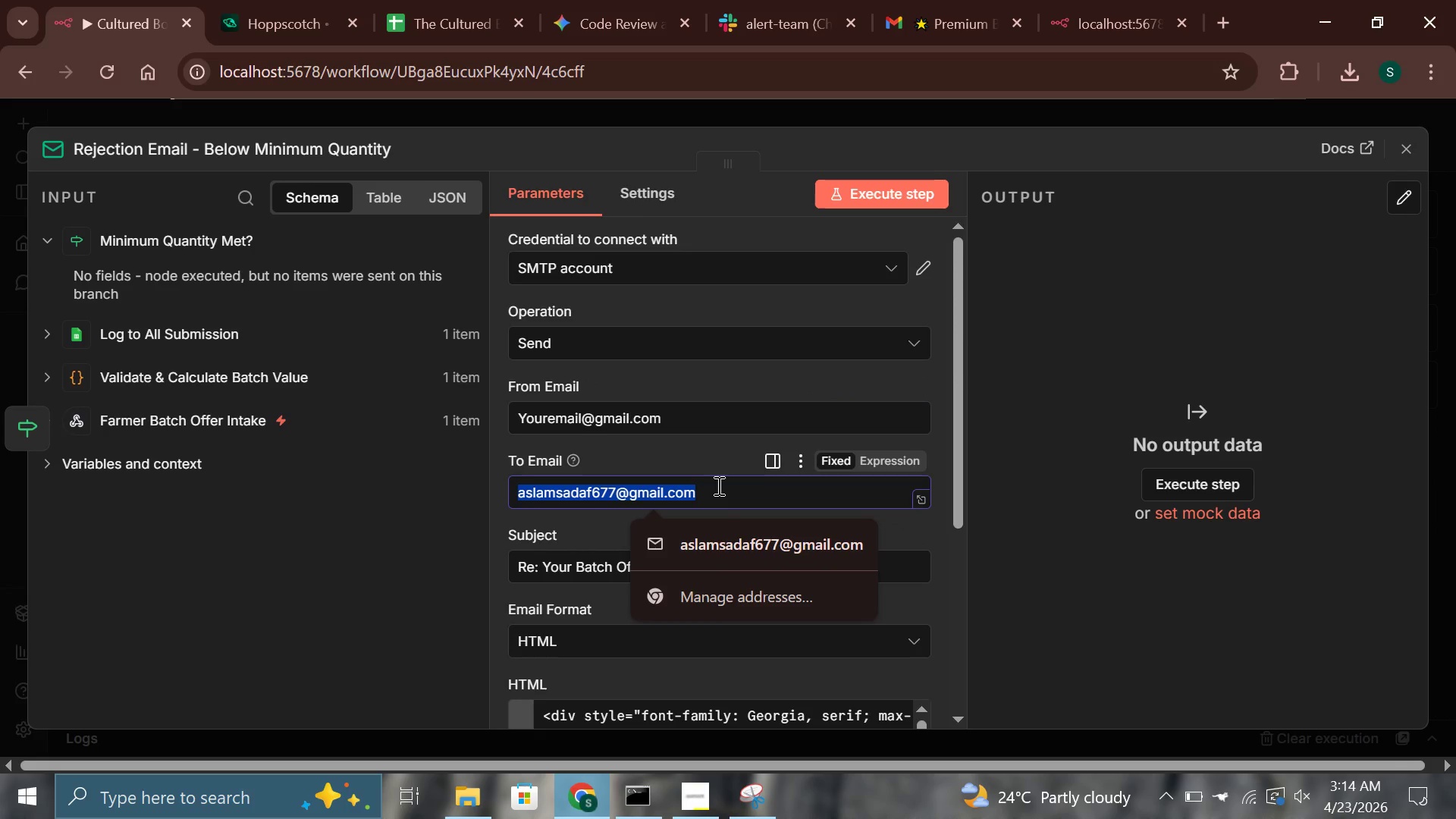 
key(Control+V)
 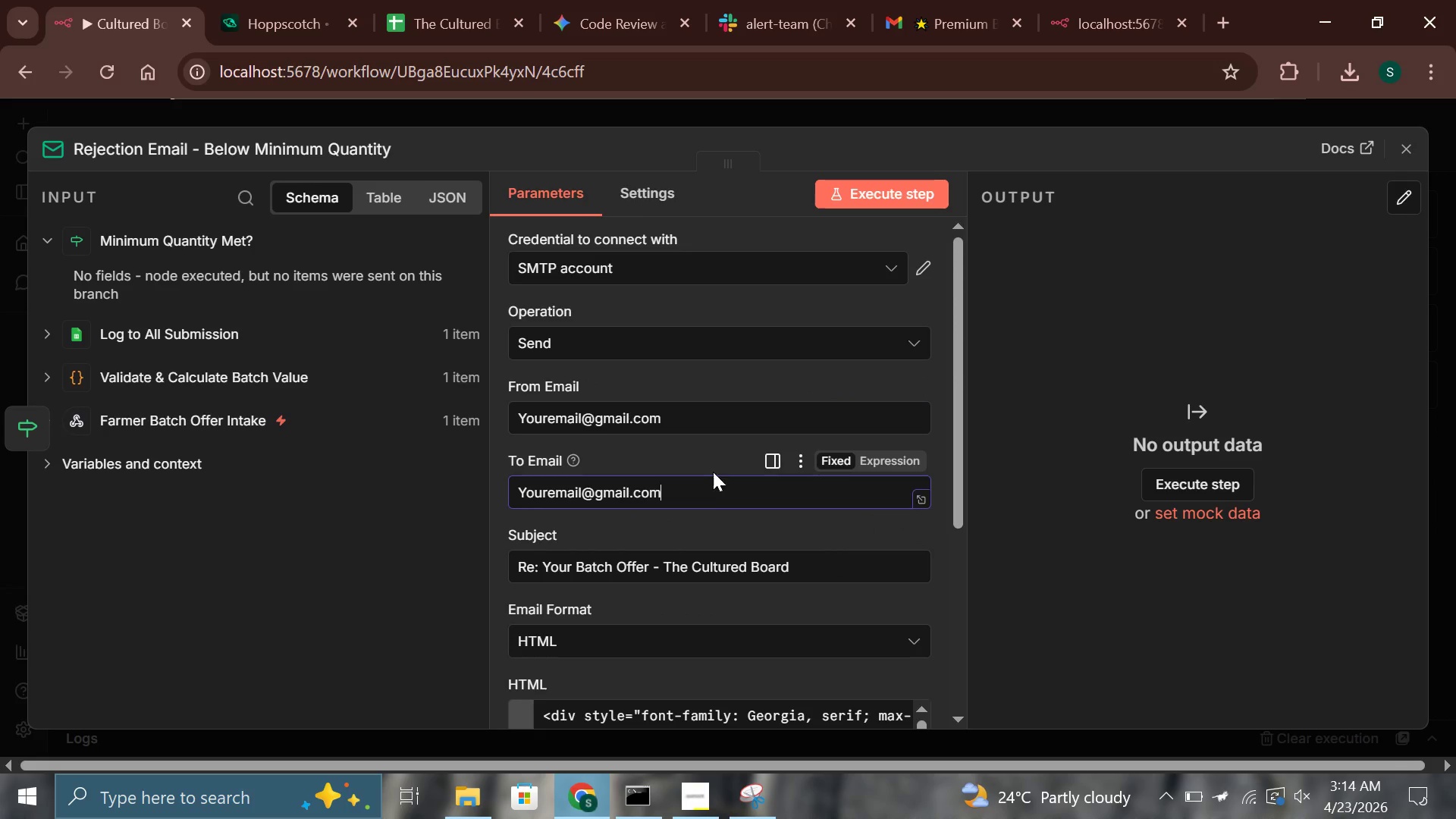 
left_click([711, 468])
 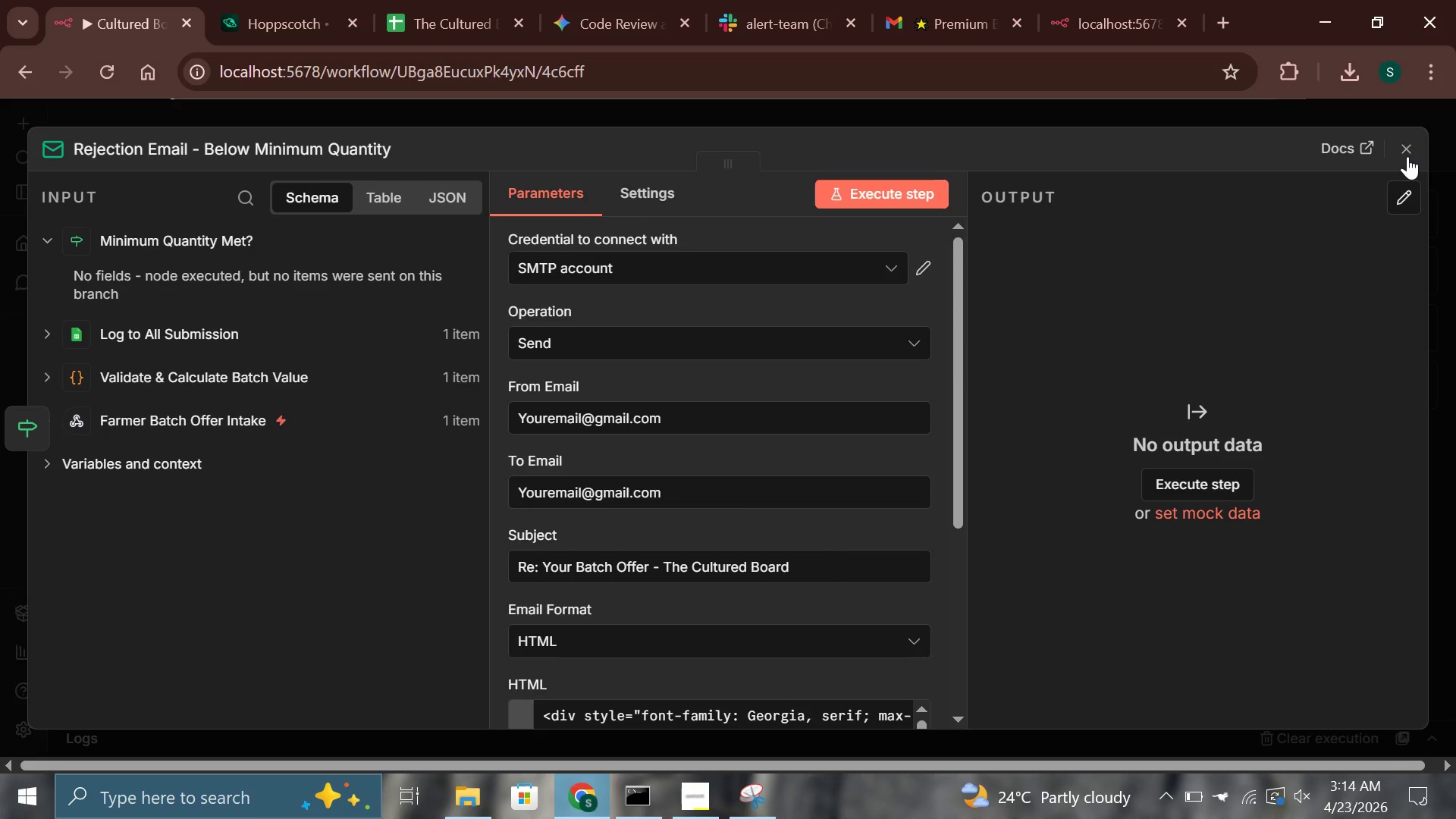 
left_click([1404, 155])
 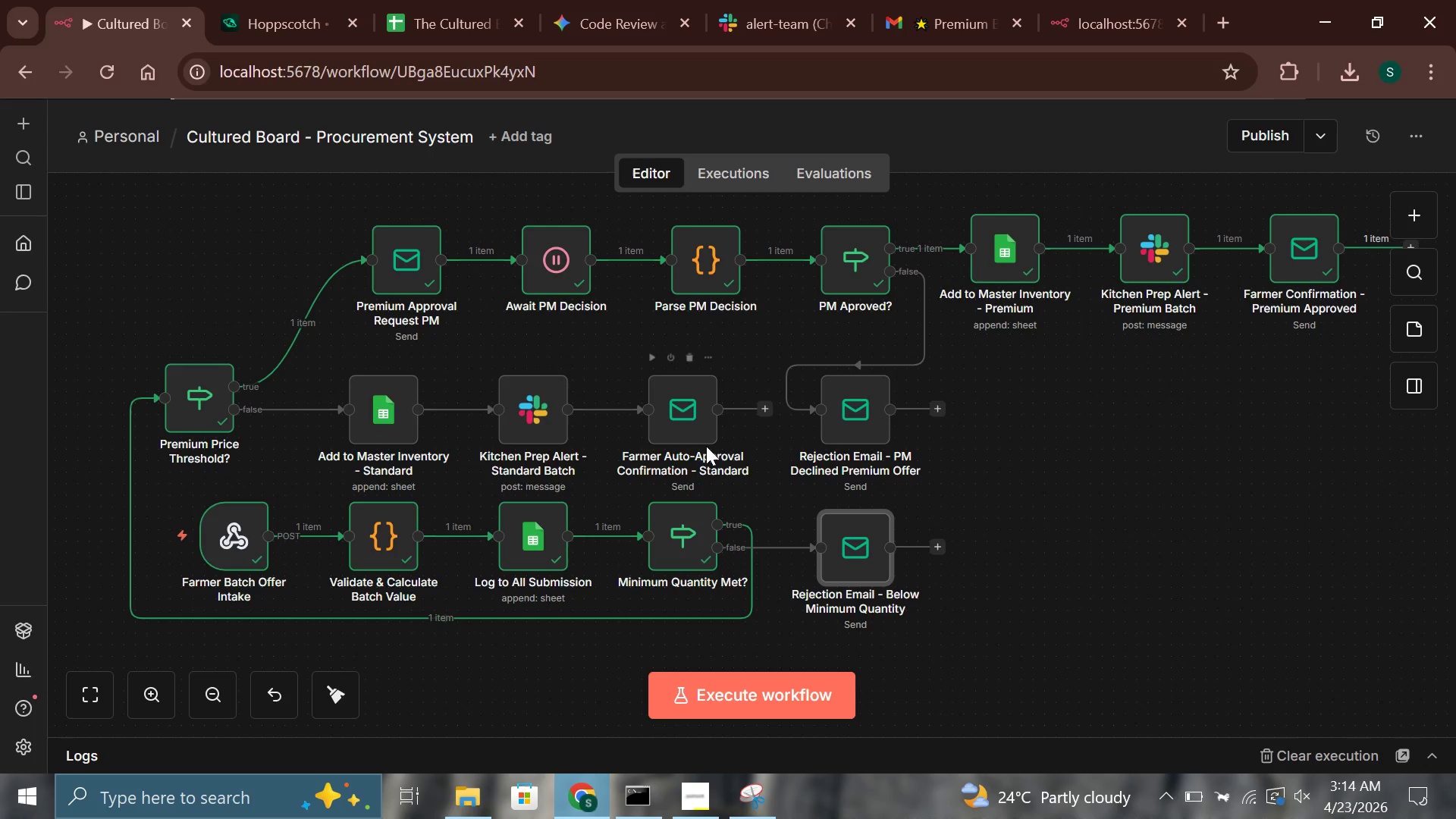 
double_click([674, 403])
 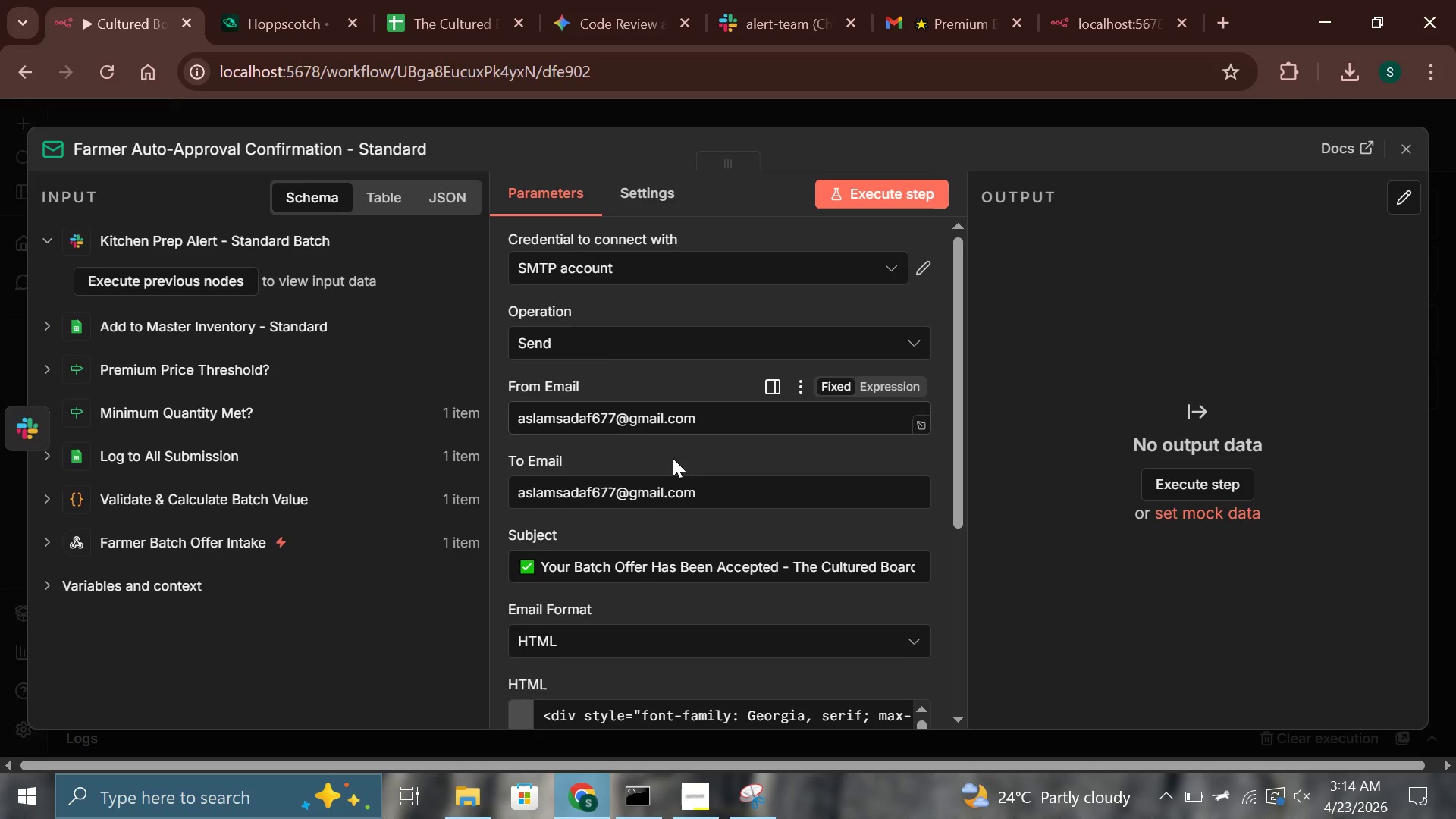 
left_click([719, 406])
 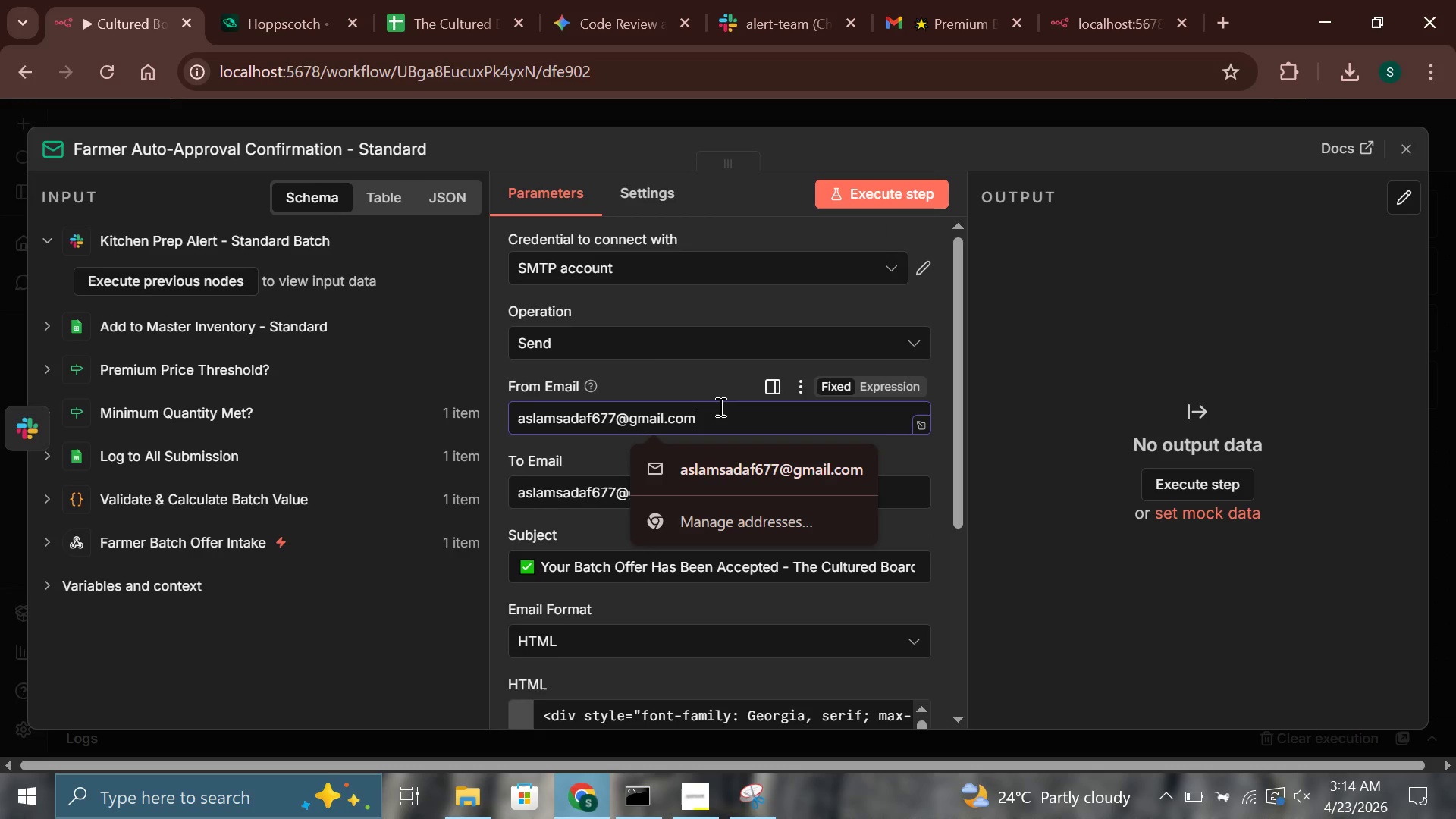 
key(Control+A)
 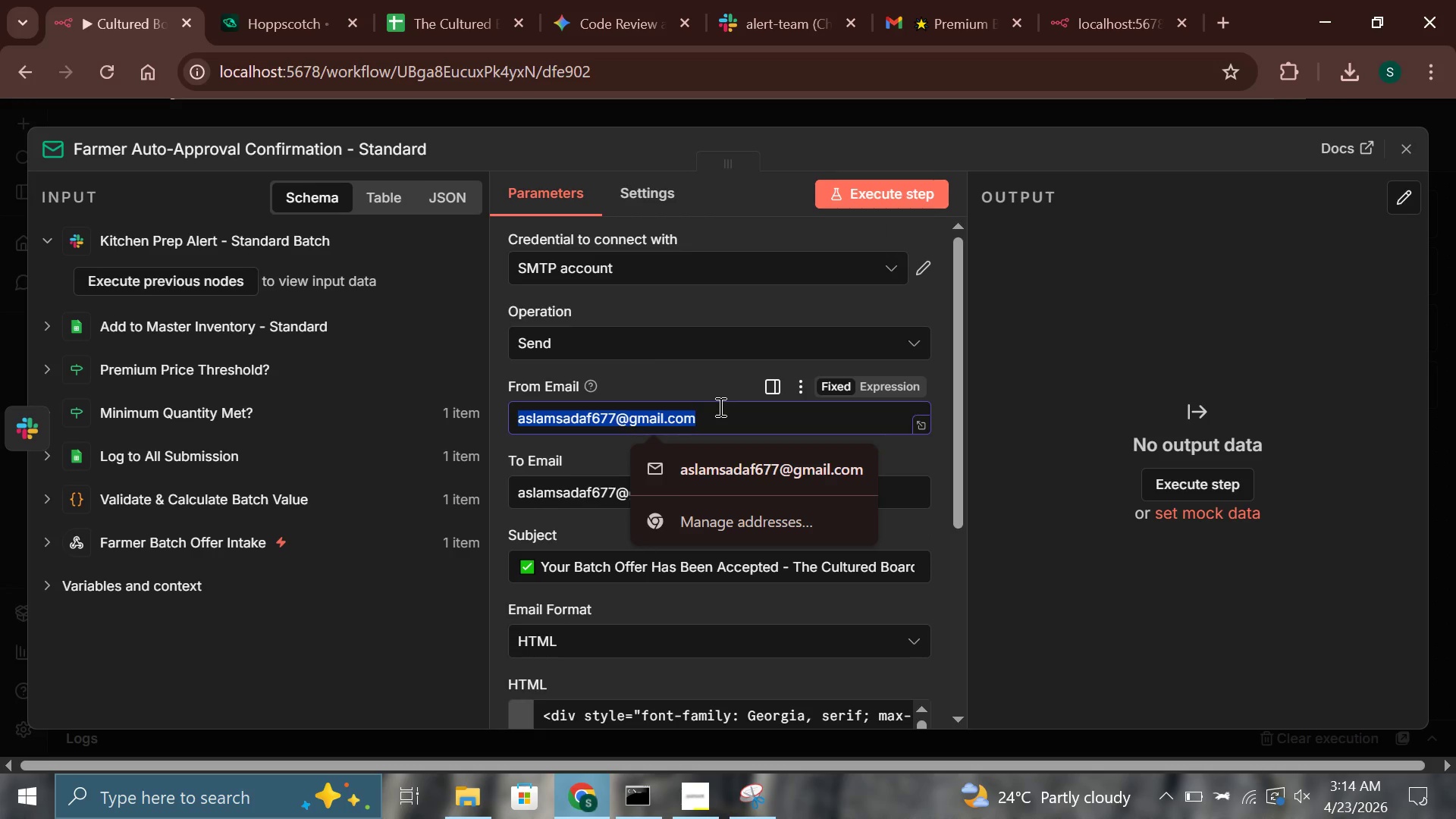 
key(Control+V)
 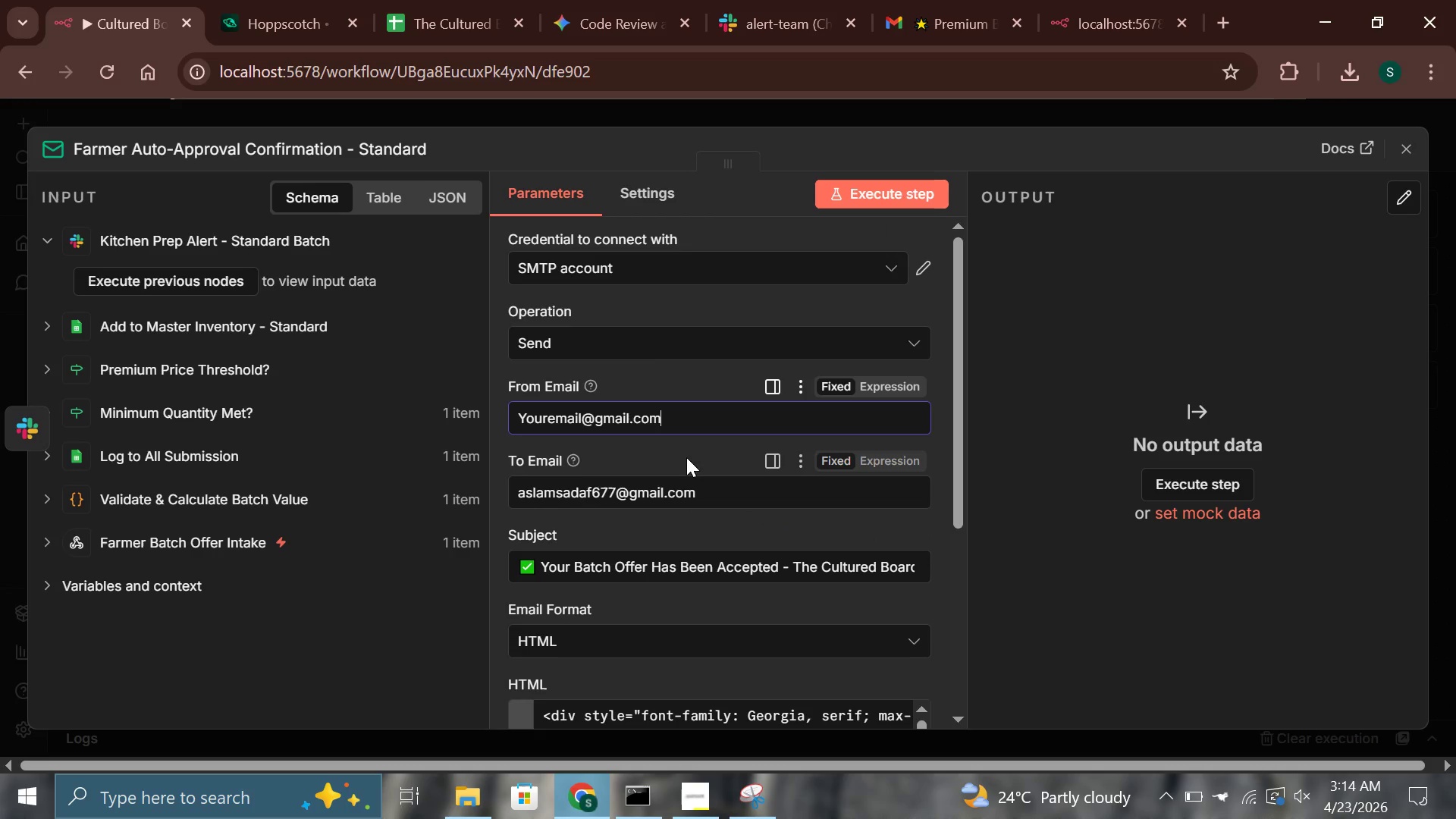 
left_click([685, 457])
 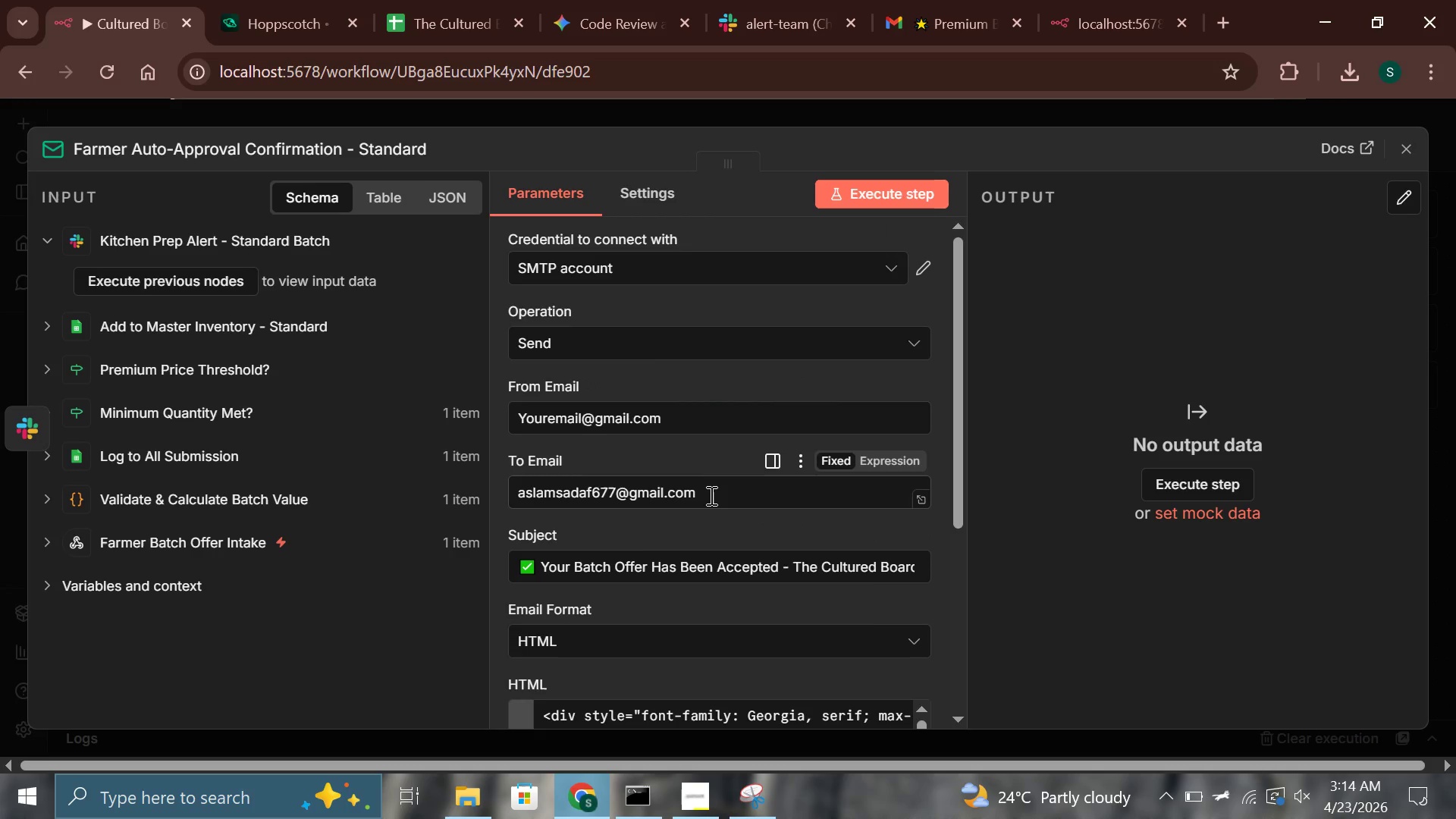 
left_click([710, 497])
 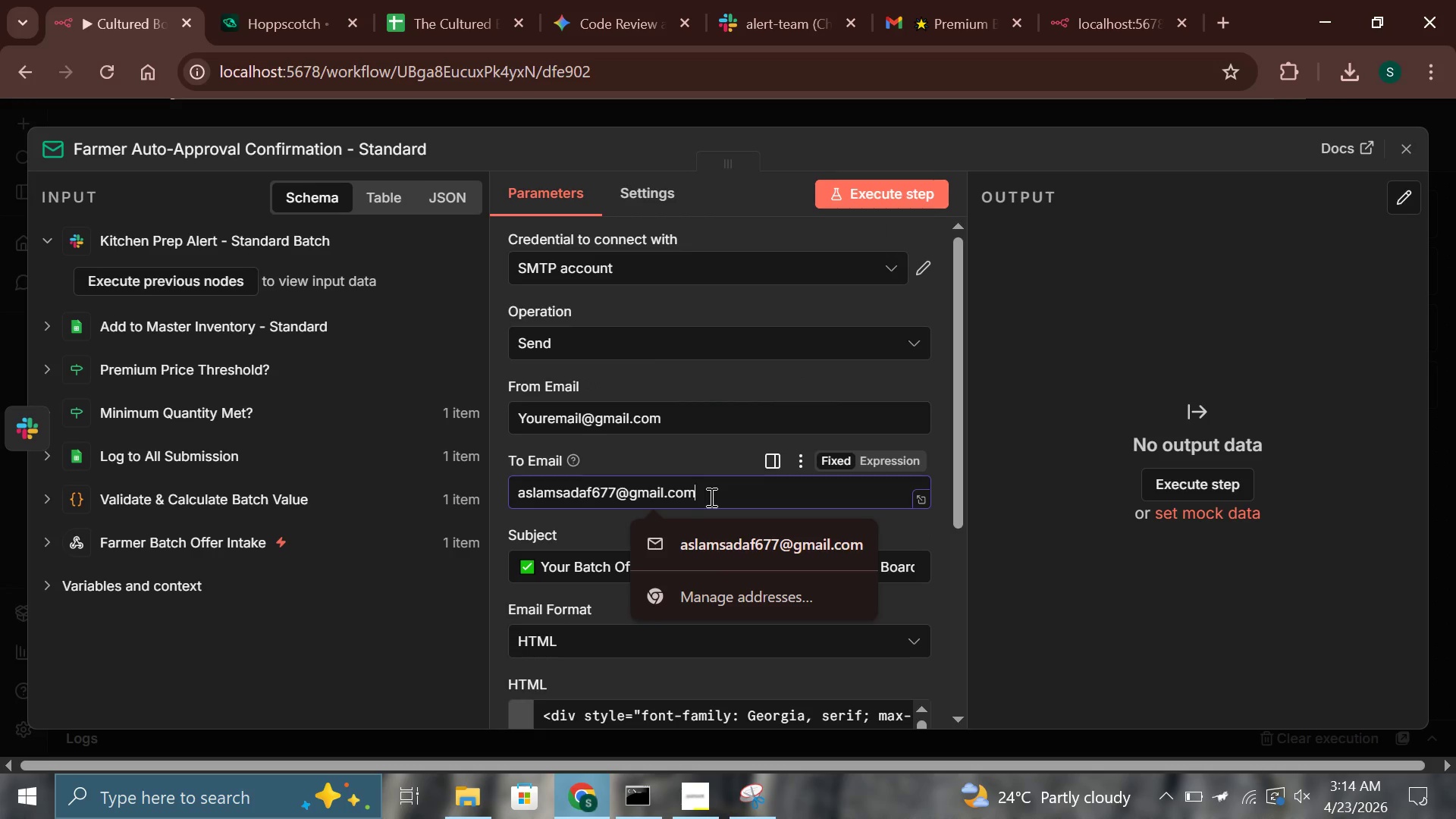 
key(Control+A)
 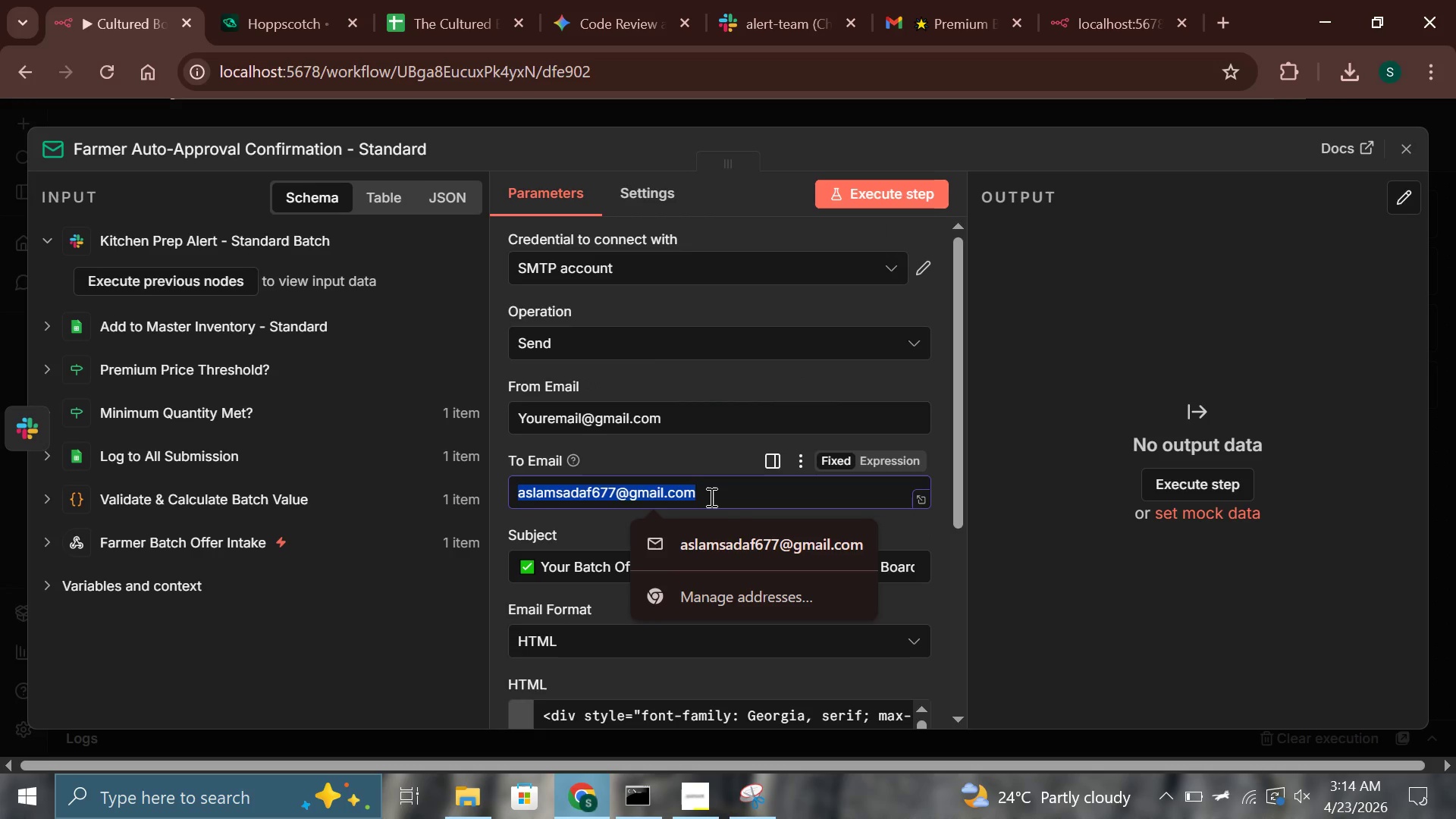 
key(Control+V)
 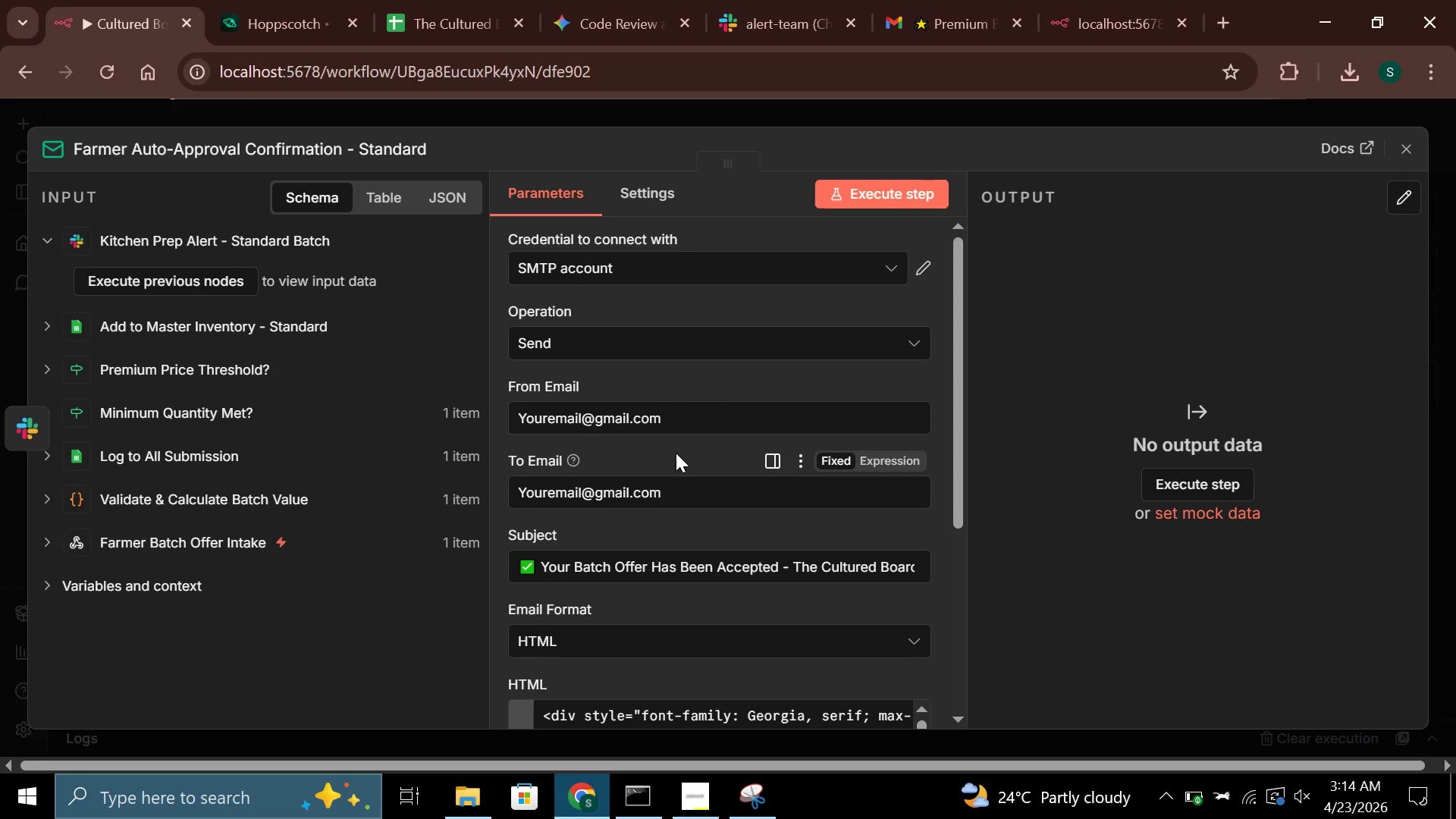 
wait(14.2)
 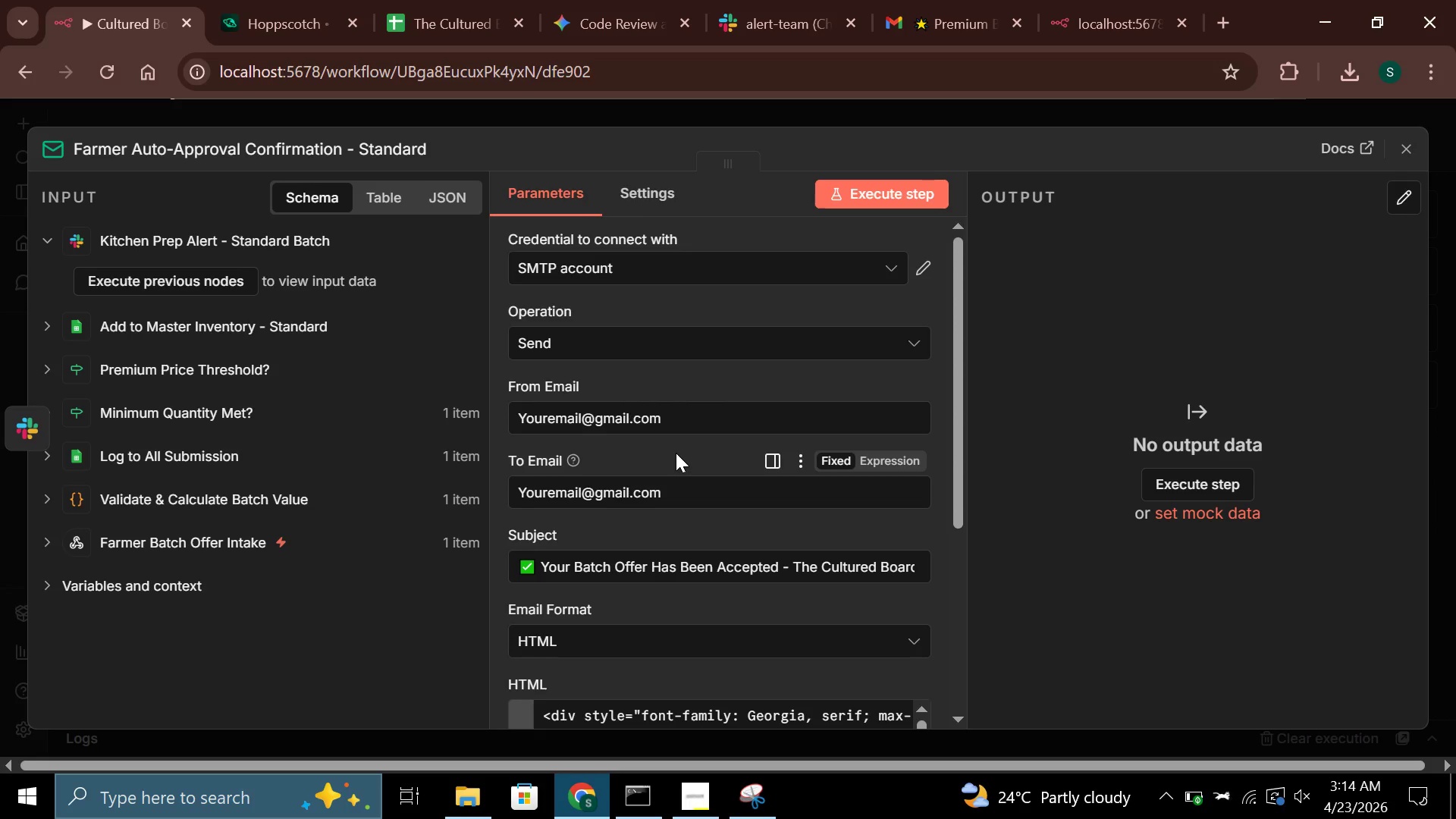 
left_click([1414, 146])
 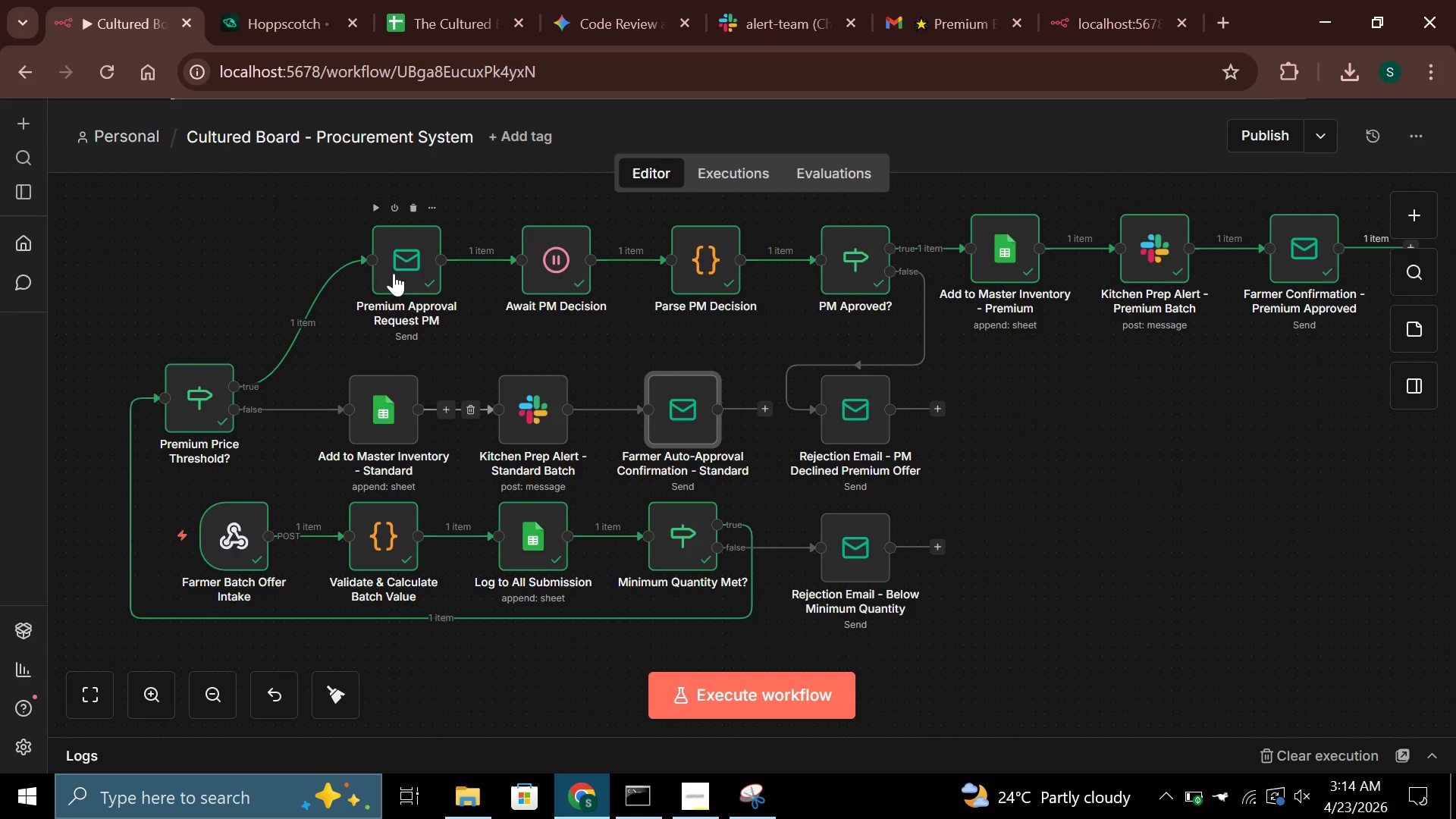 
double_click([391, 273])
 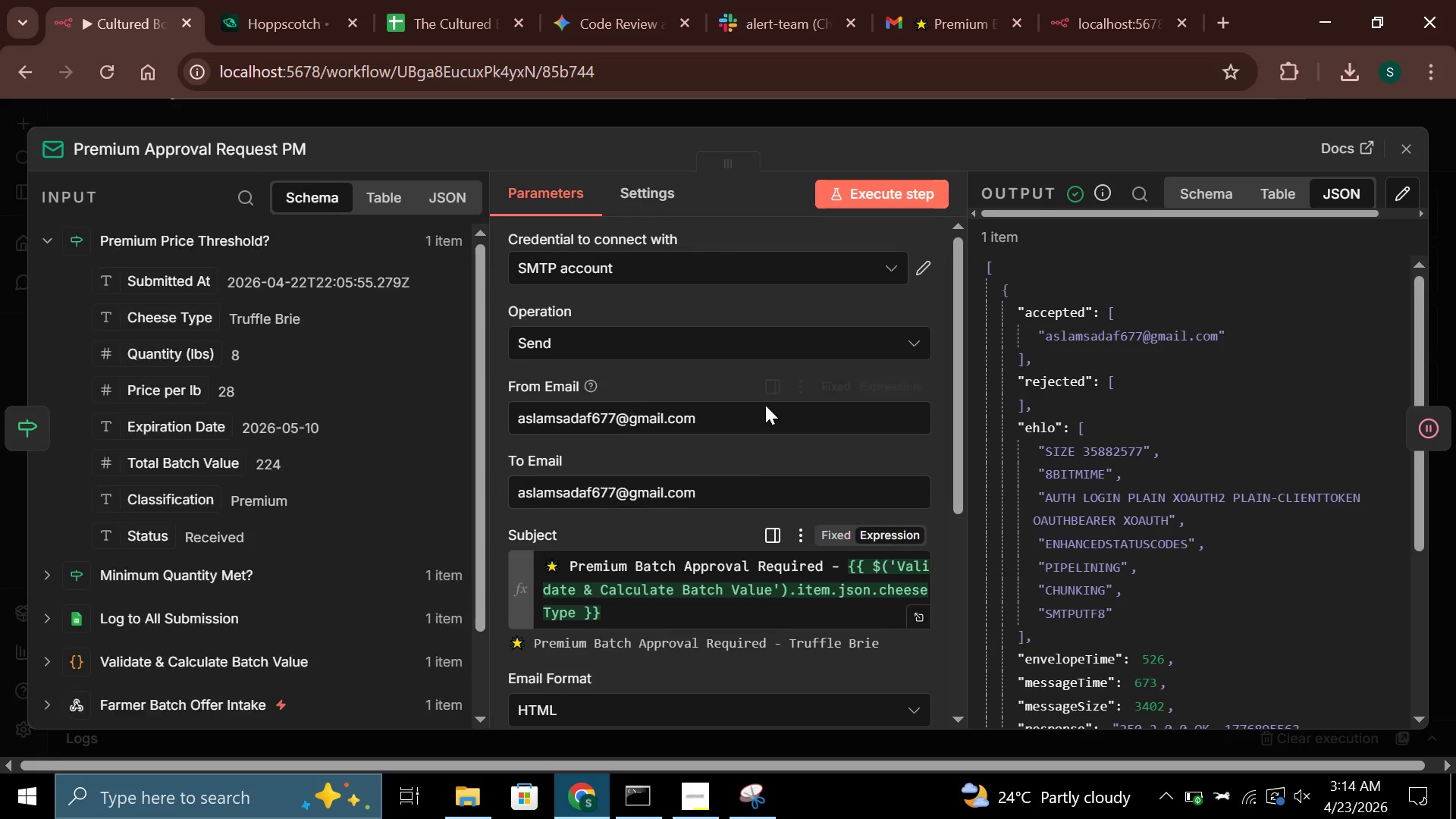 
left_click([758, 422])
 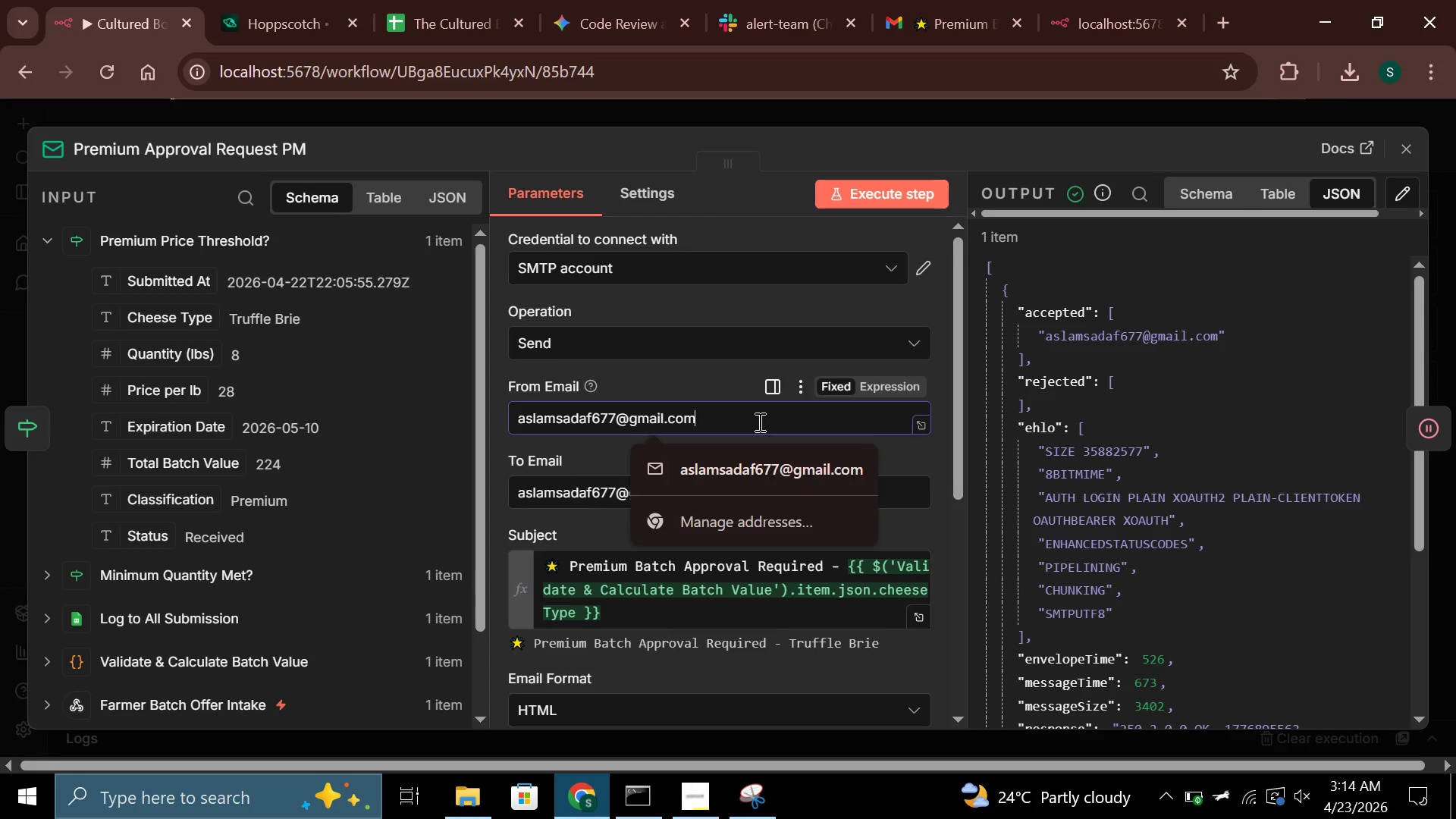 
key(Control+A)
 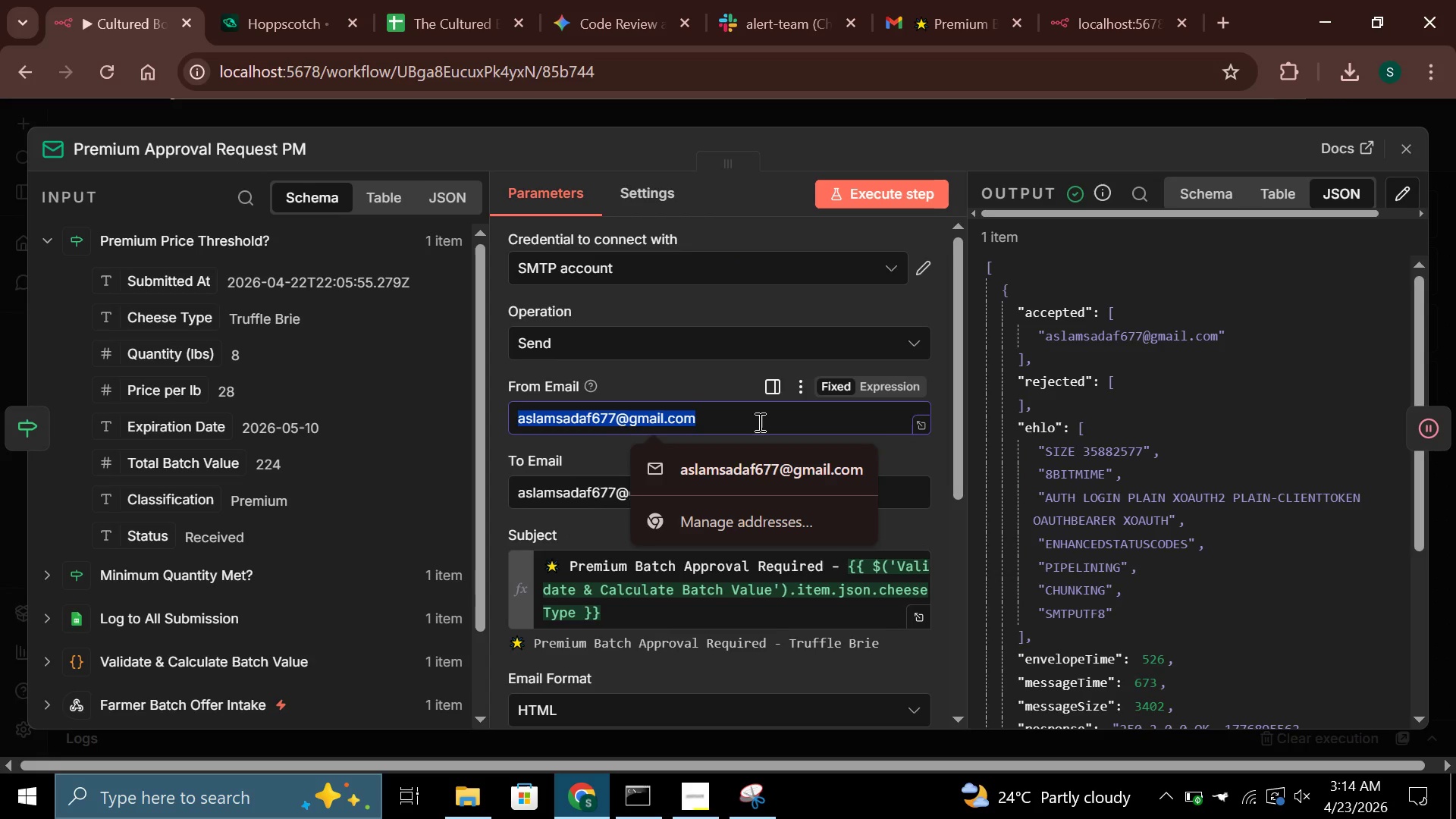 
key(Control+V)
 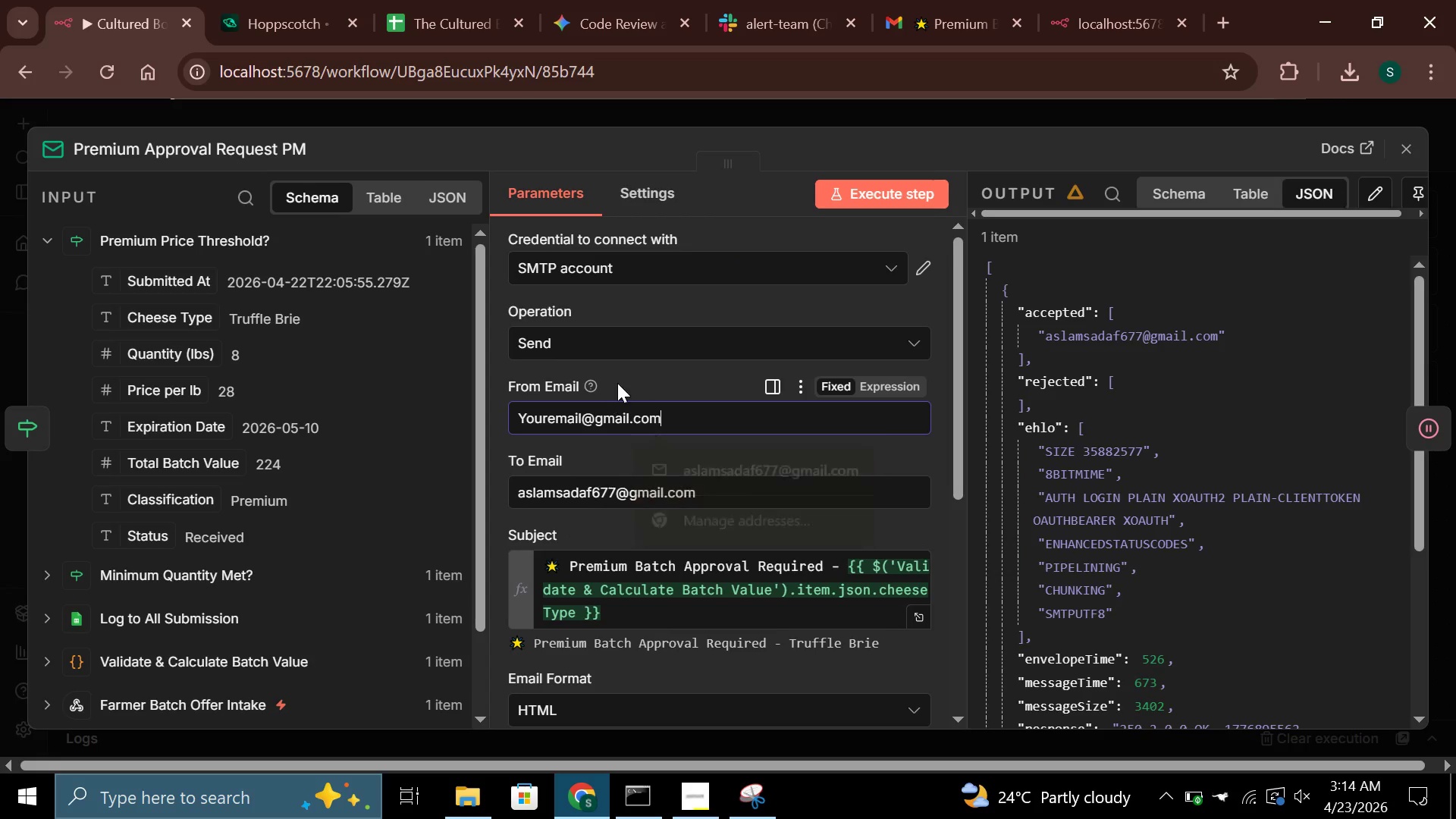 
left_click([617, 383])
 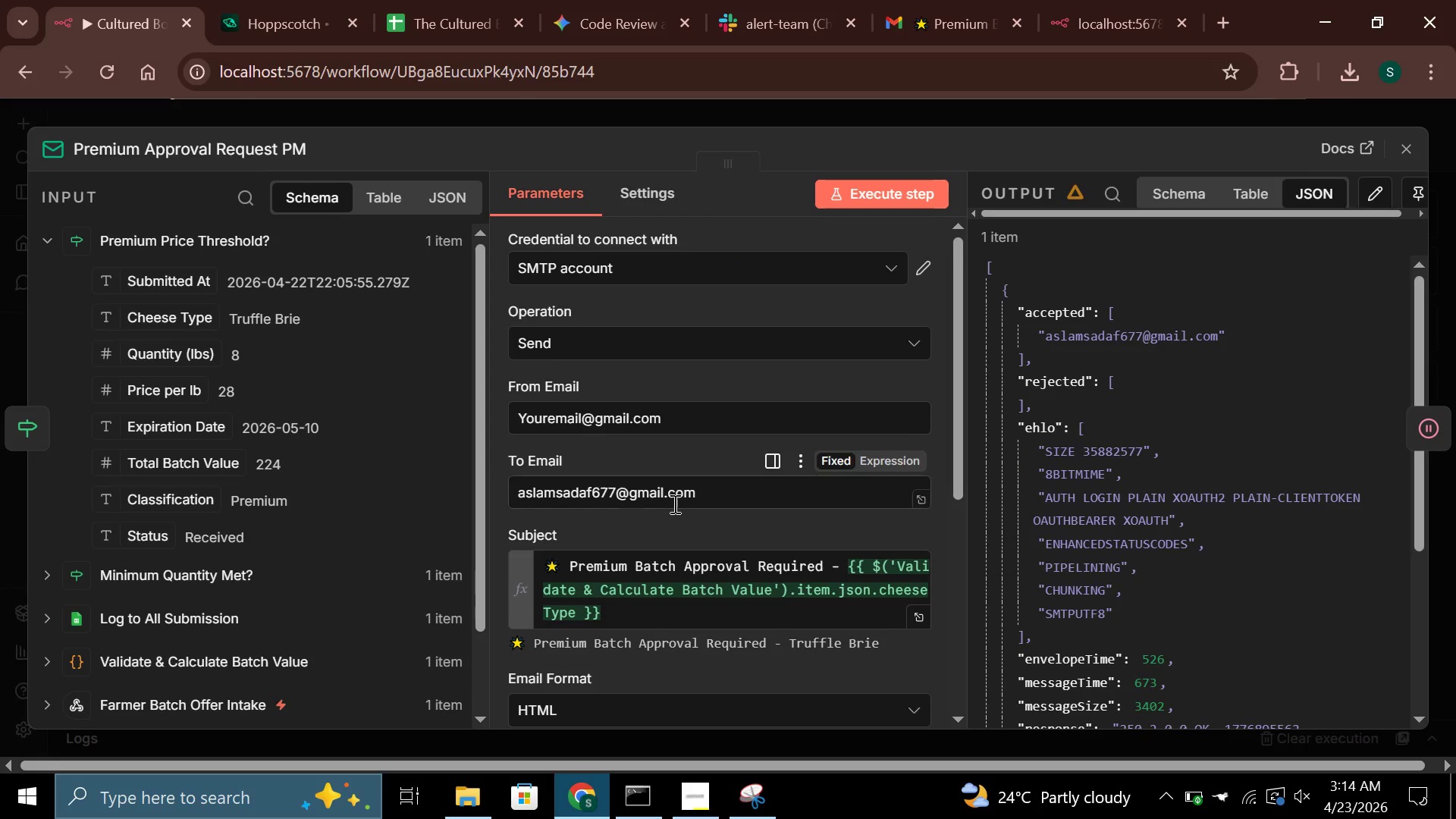 
left_click([674, 499])
 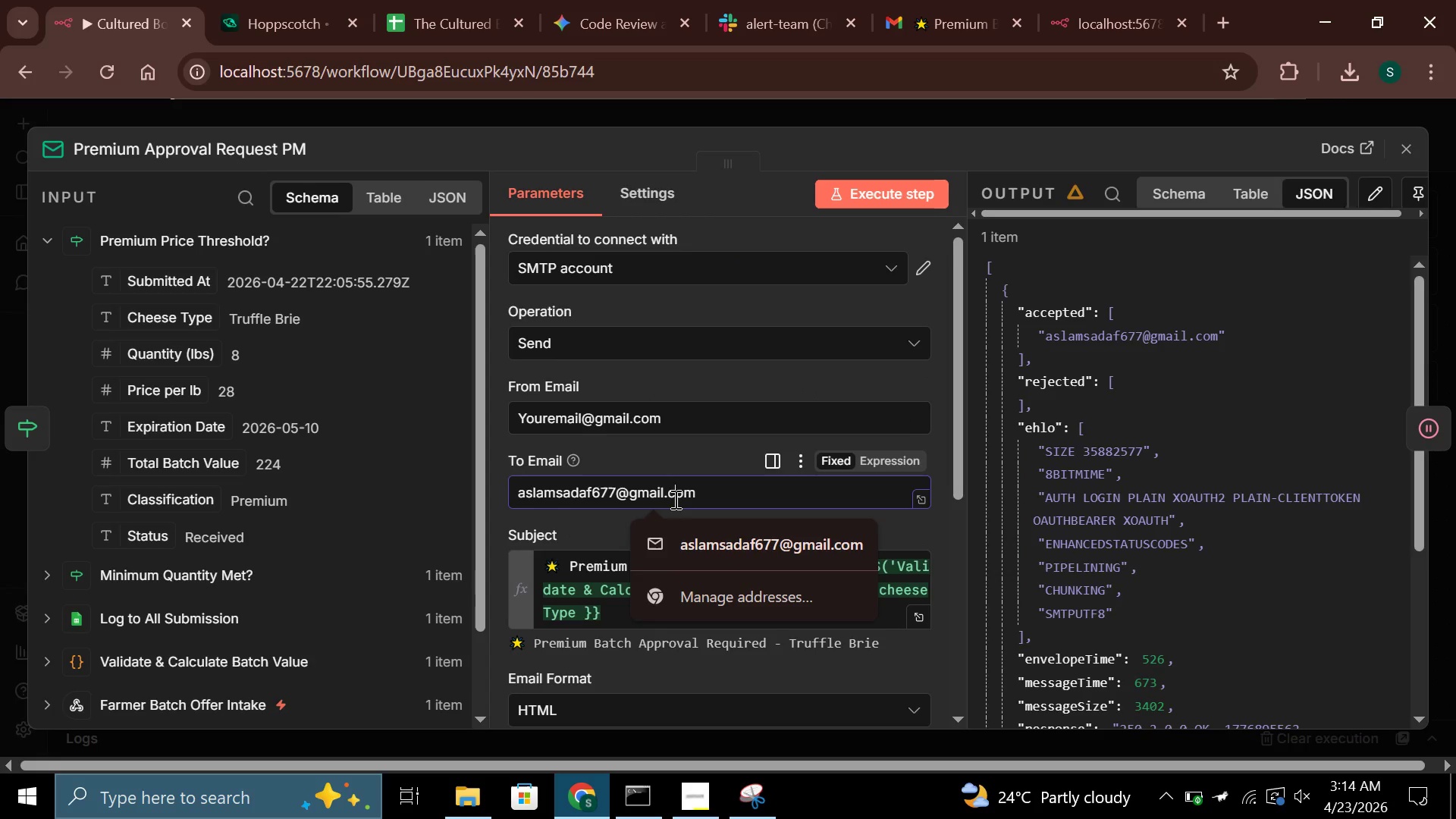 
key(Control+A)
 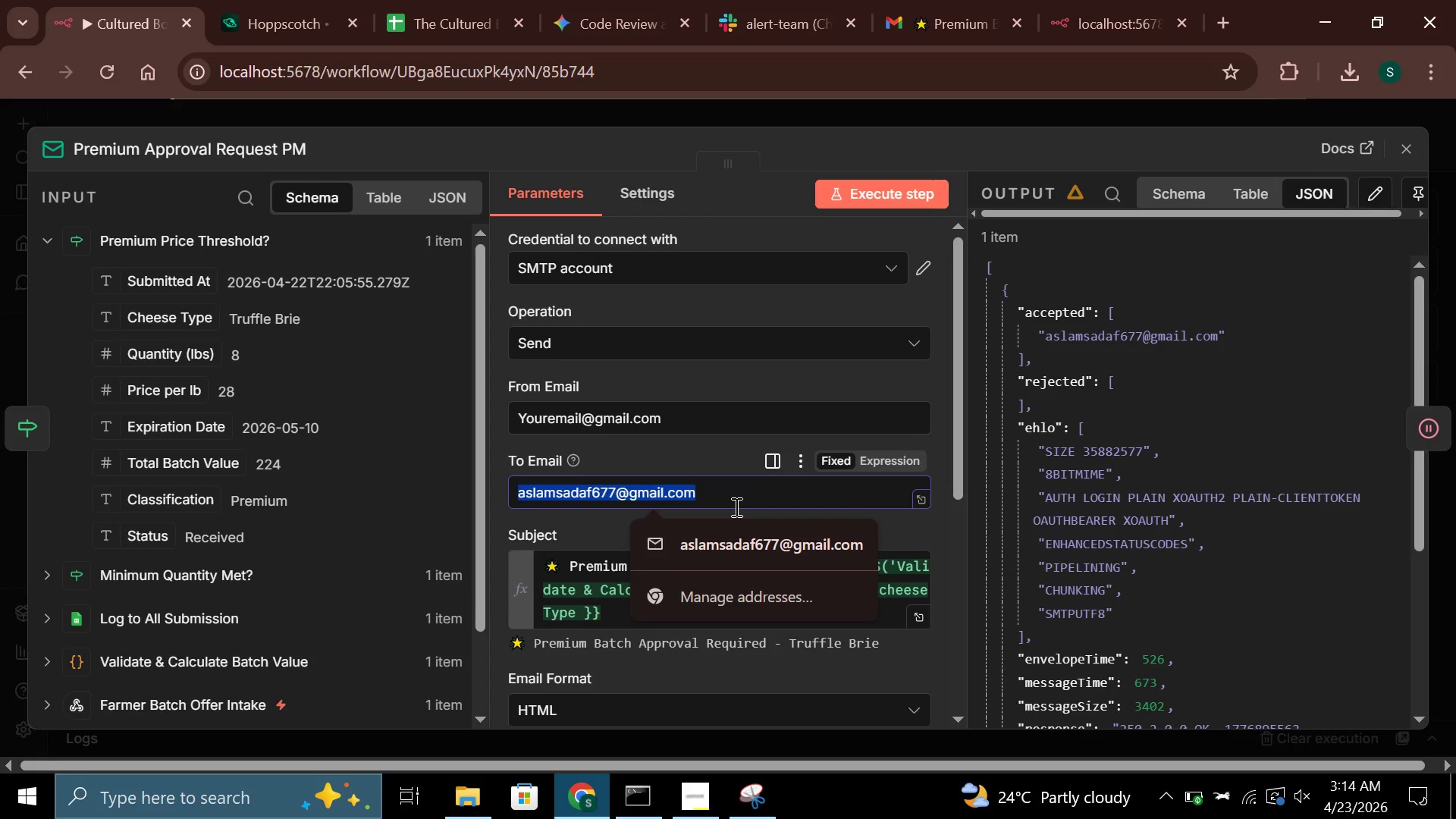 
key(Control+V)
 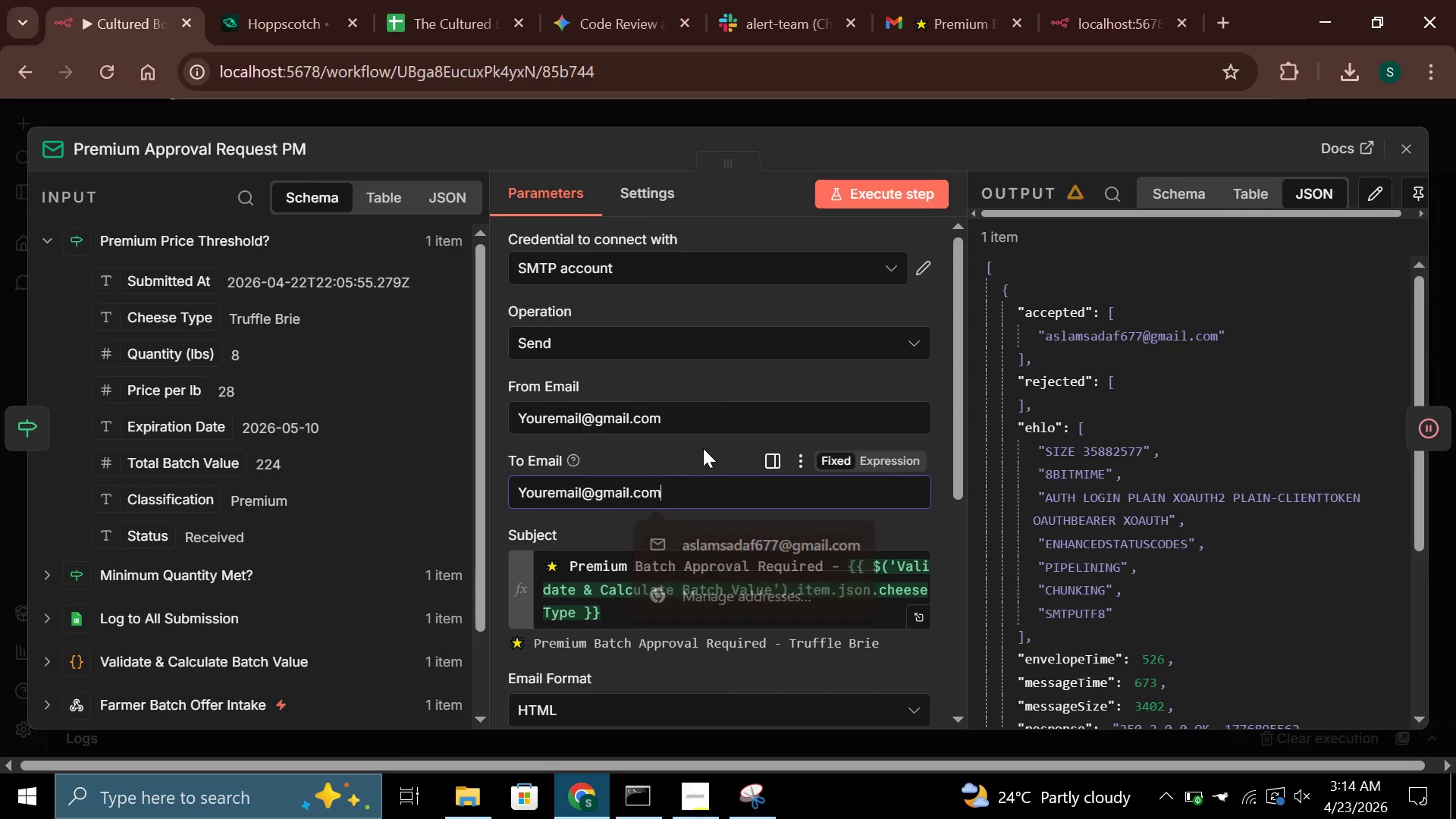 
left_click([703, 448])
 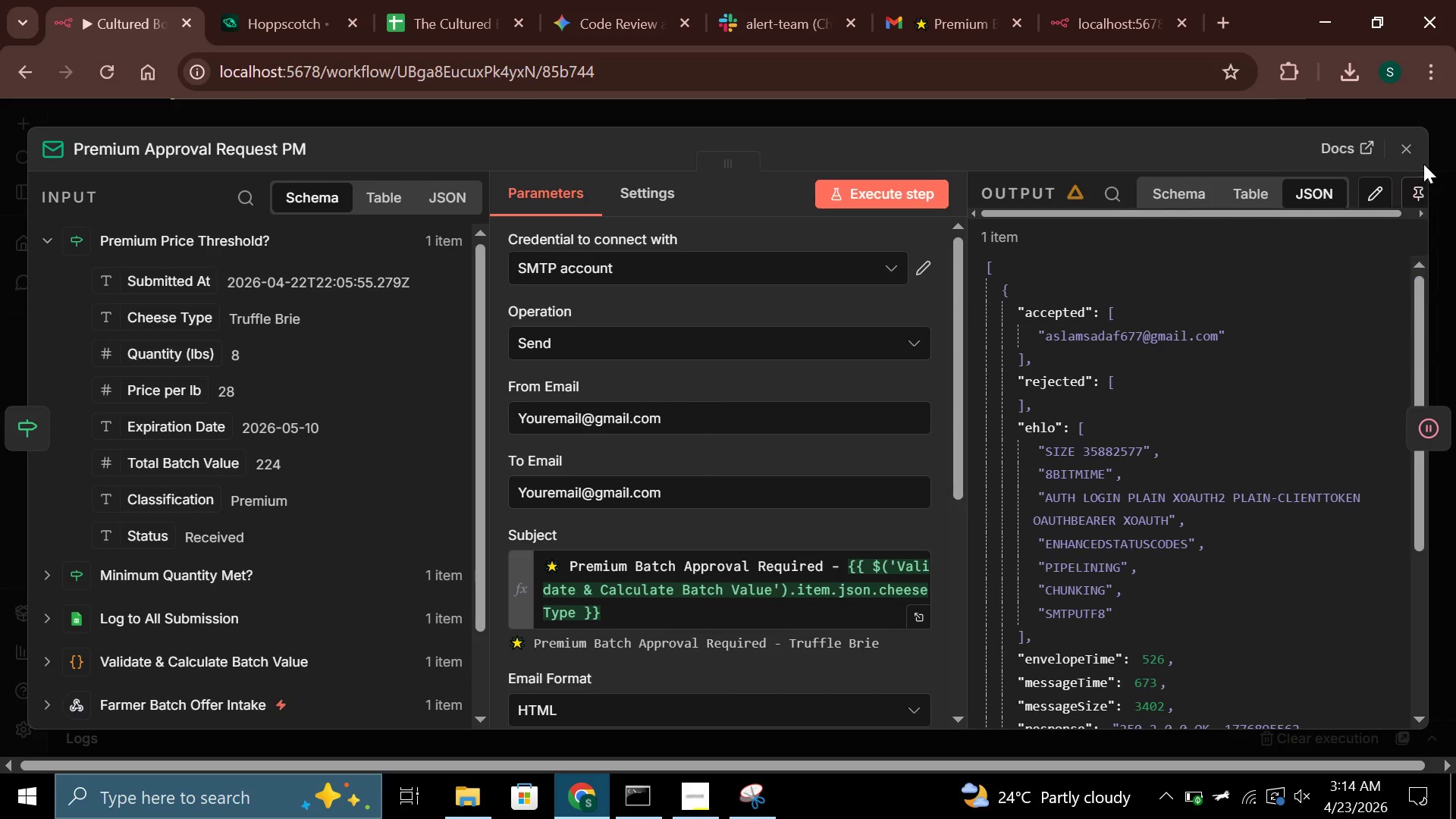 
left_click([1401, 156])
 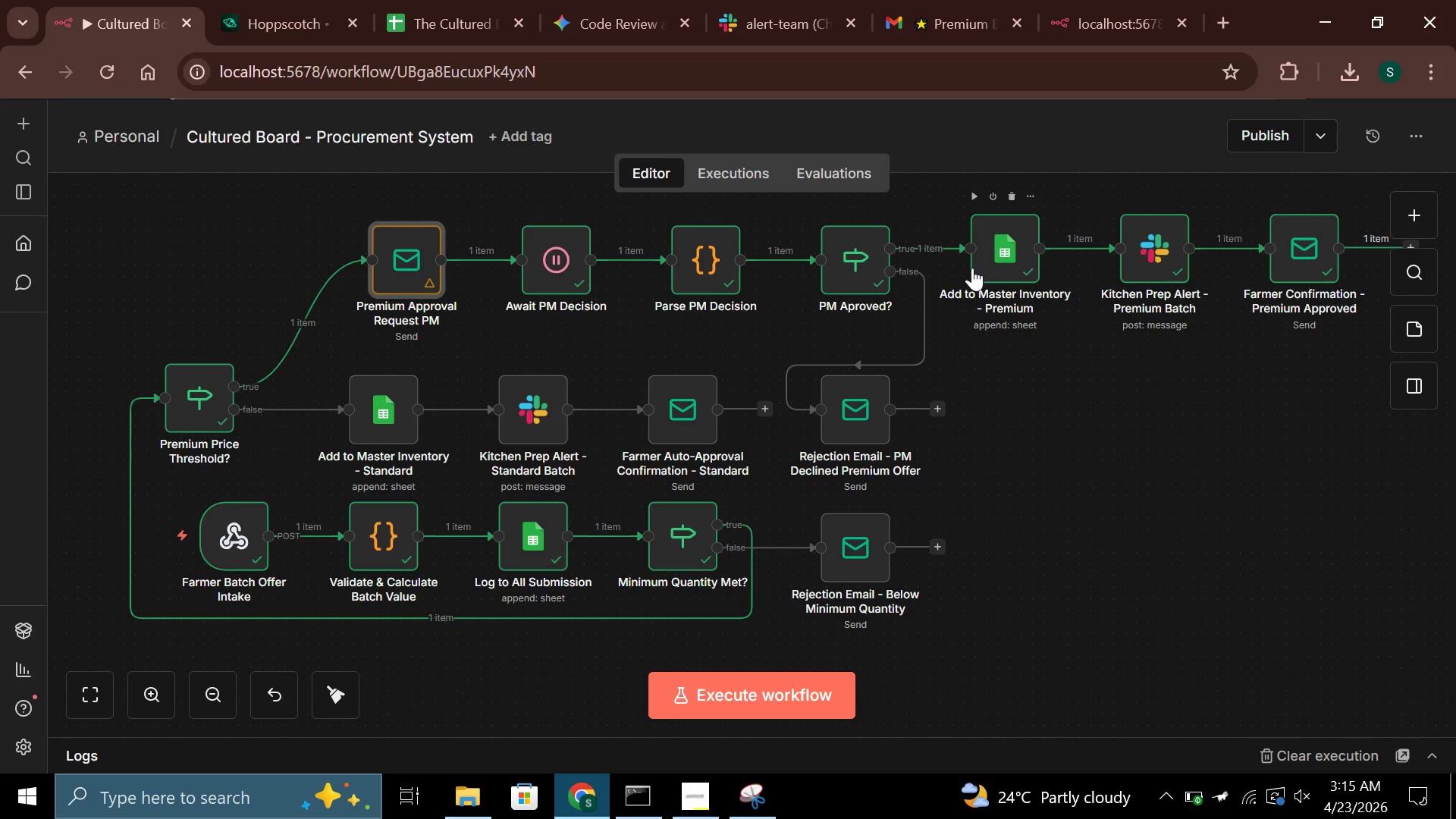 
left_click([659, 416])
 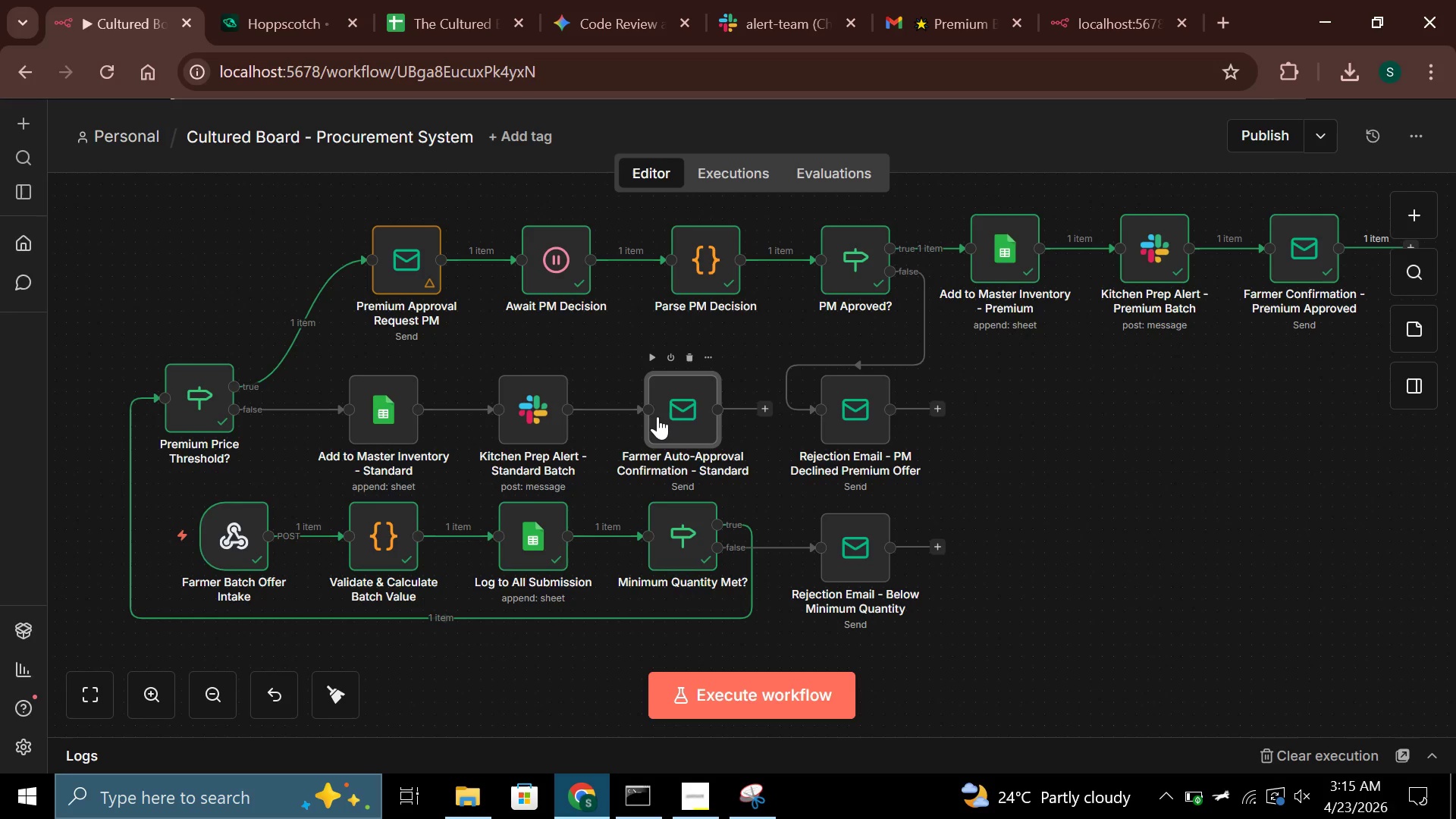 
triple_click([657, 416])
 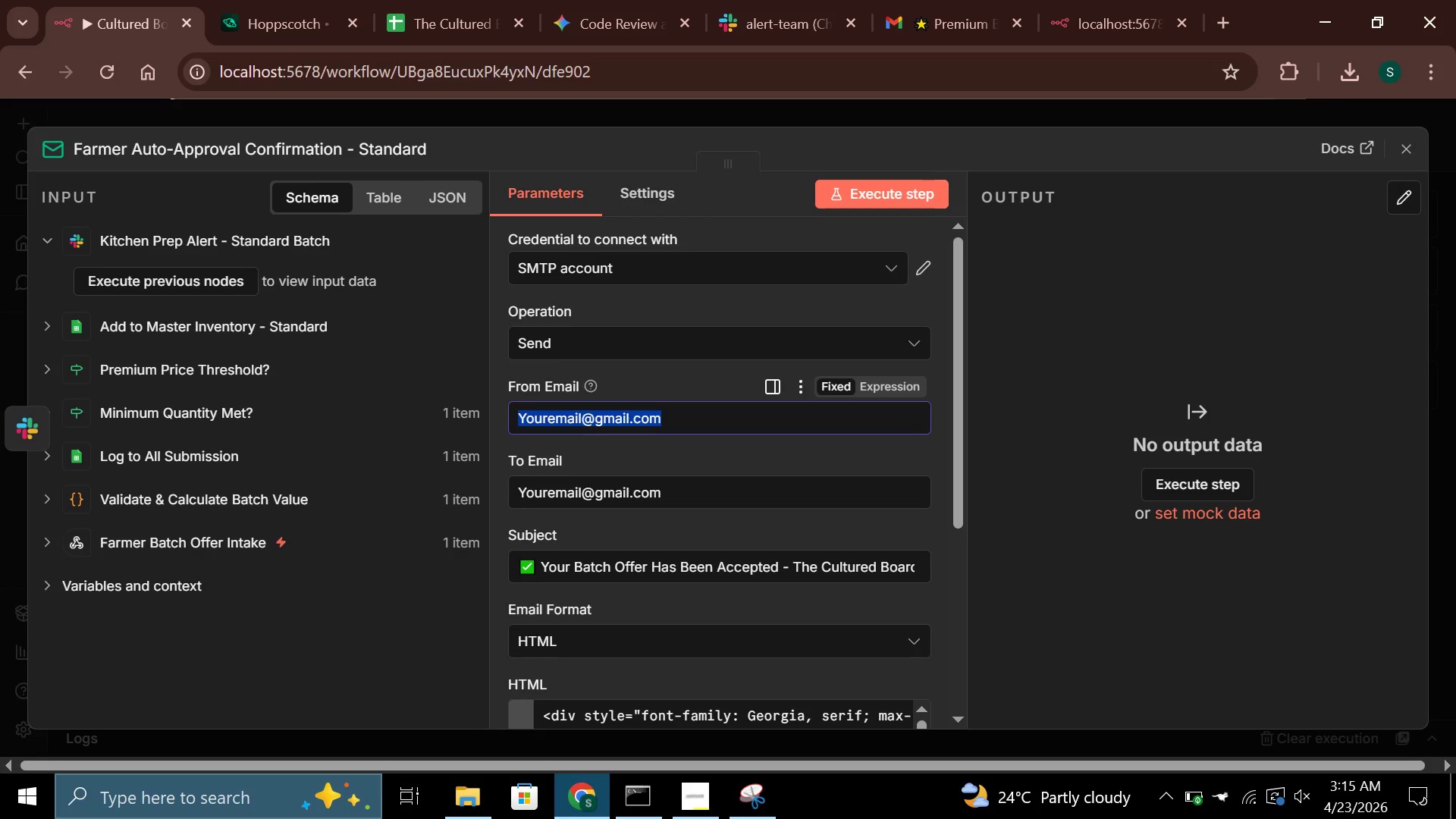 
left_click([1417, 152])
 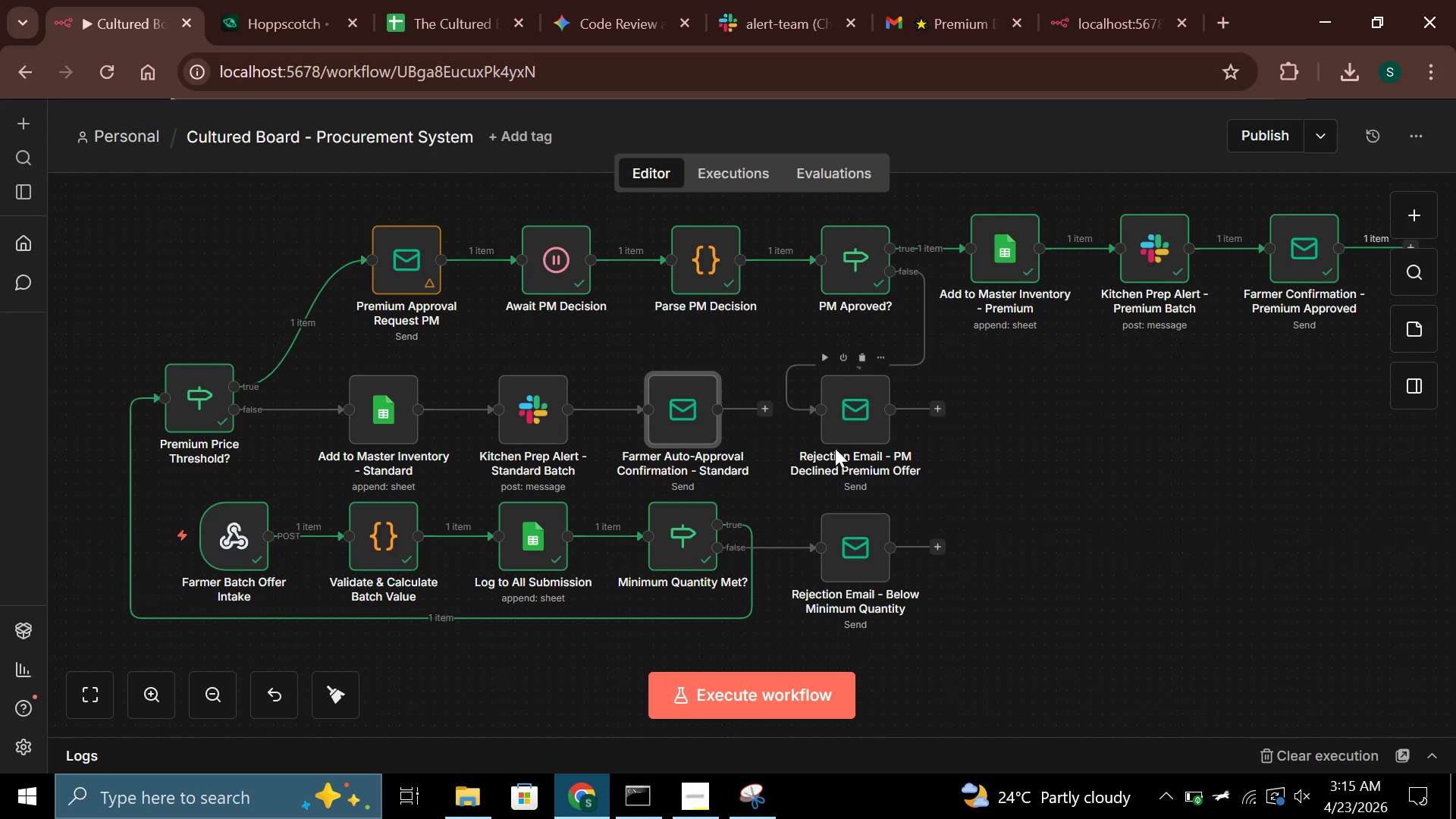 
left_click([862, 403])
 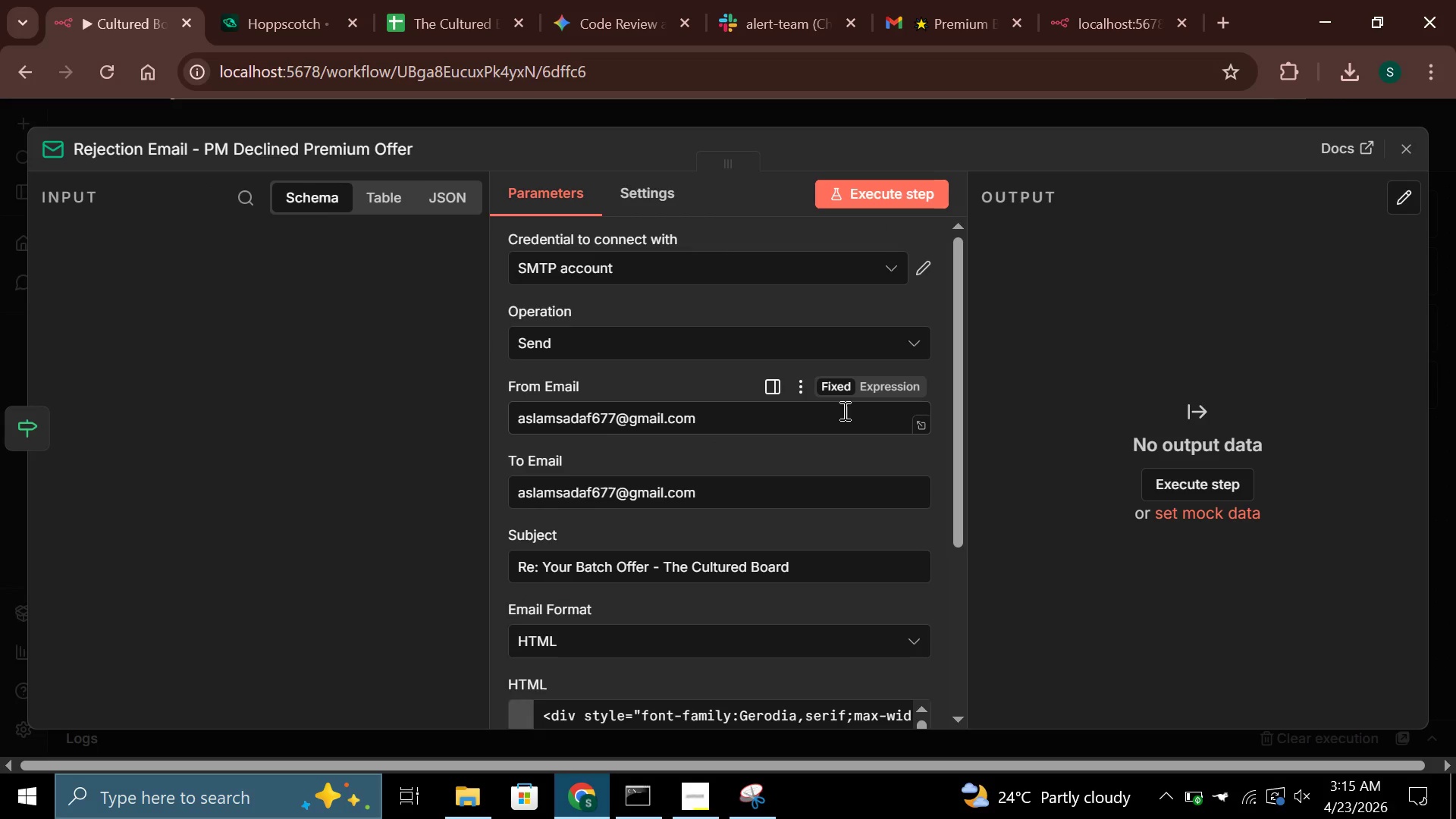 
left_click([779, 428])
 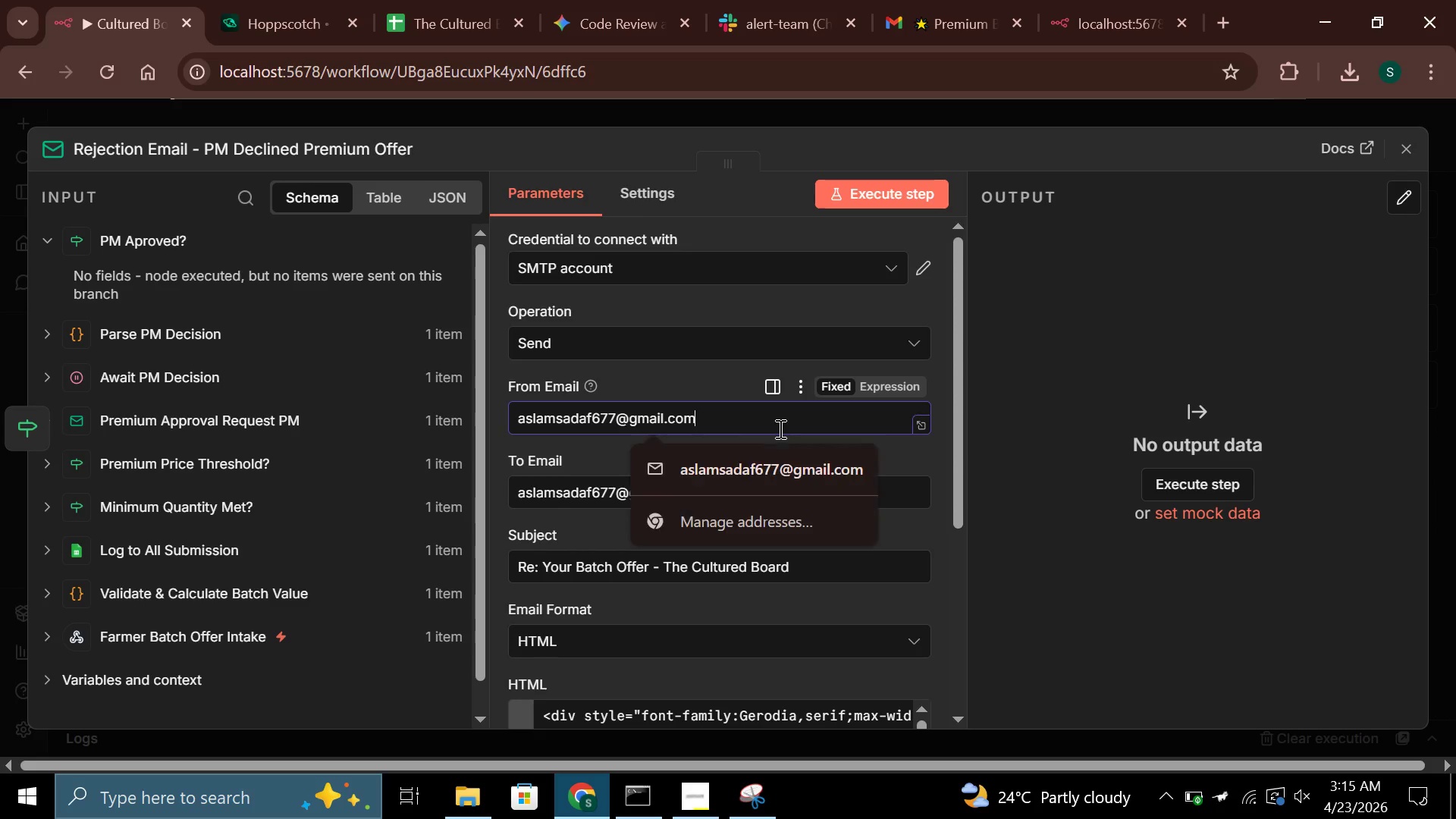 
key(Control+A)
 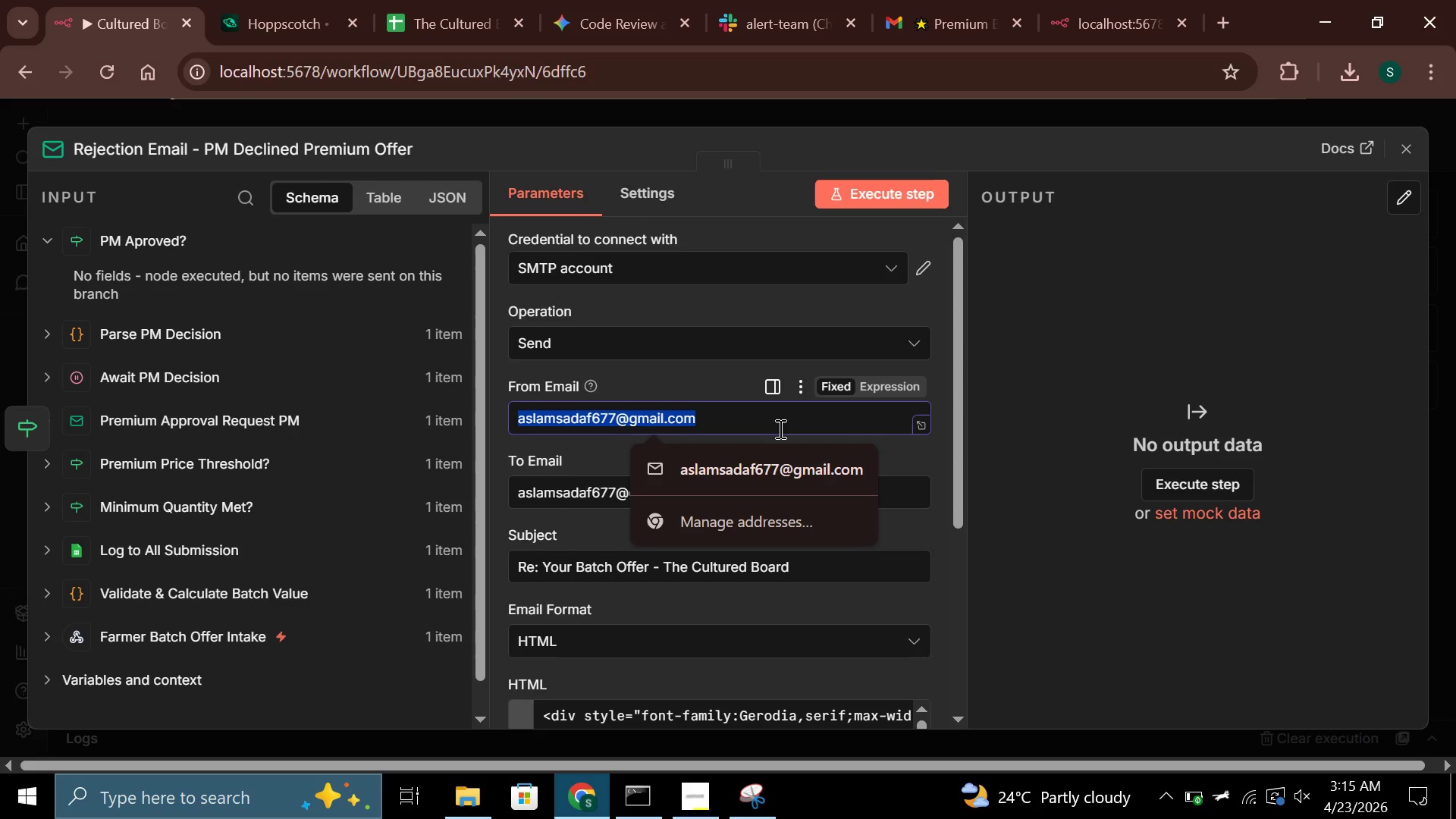 
key(Control+V)
 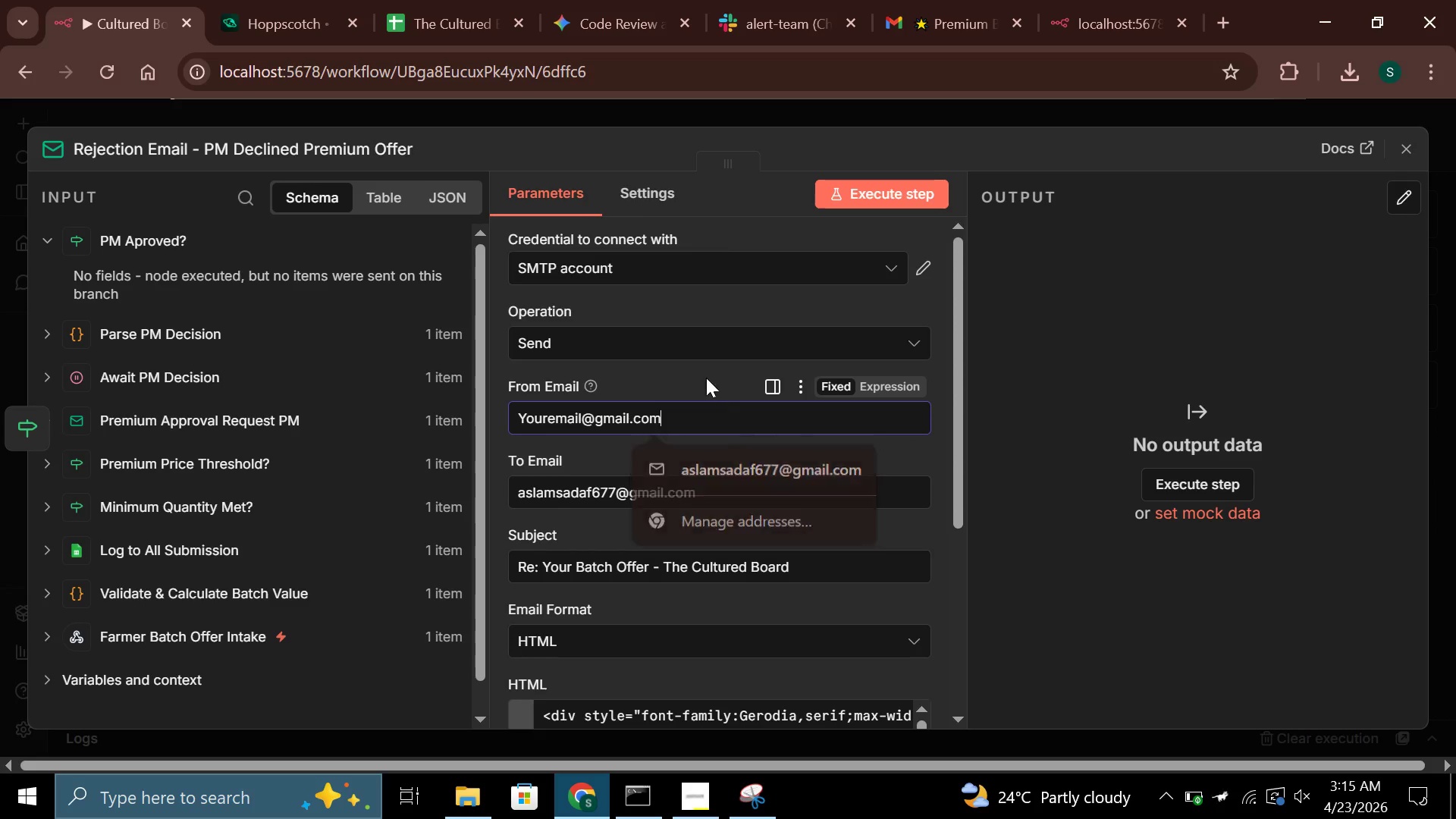 
left_click([704, 376])
 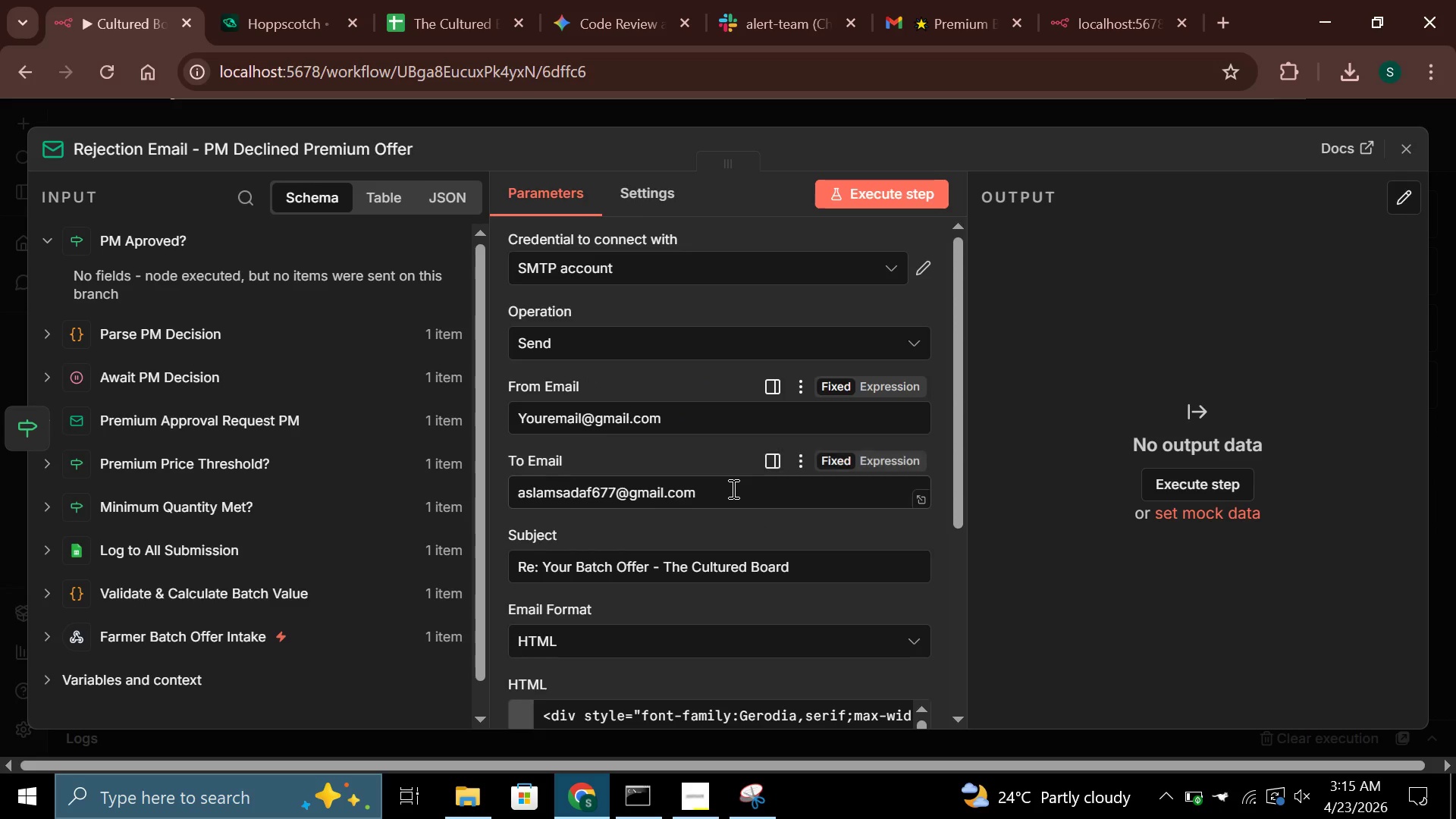 
left_click([732, 490])
 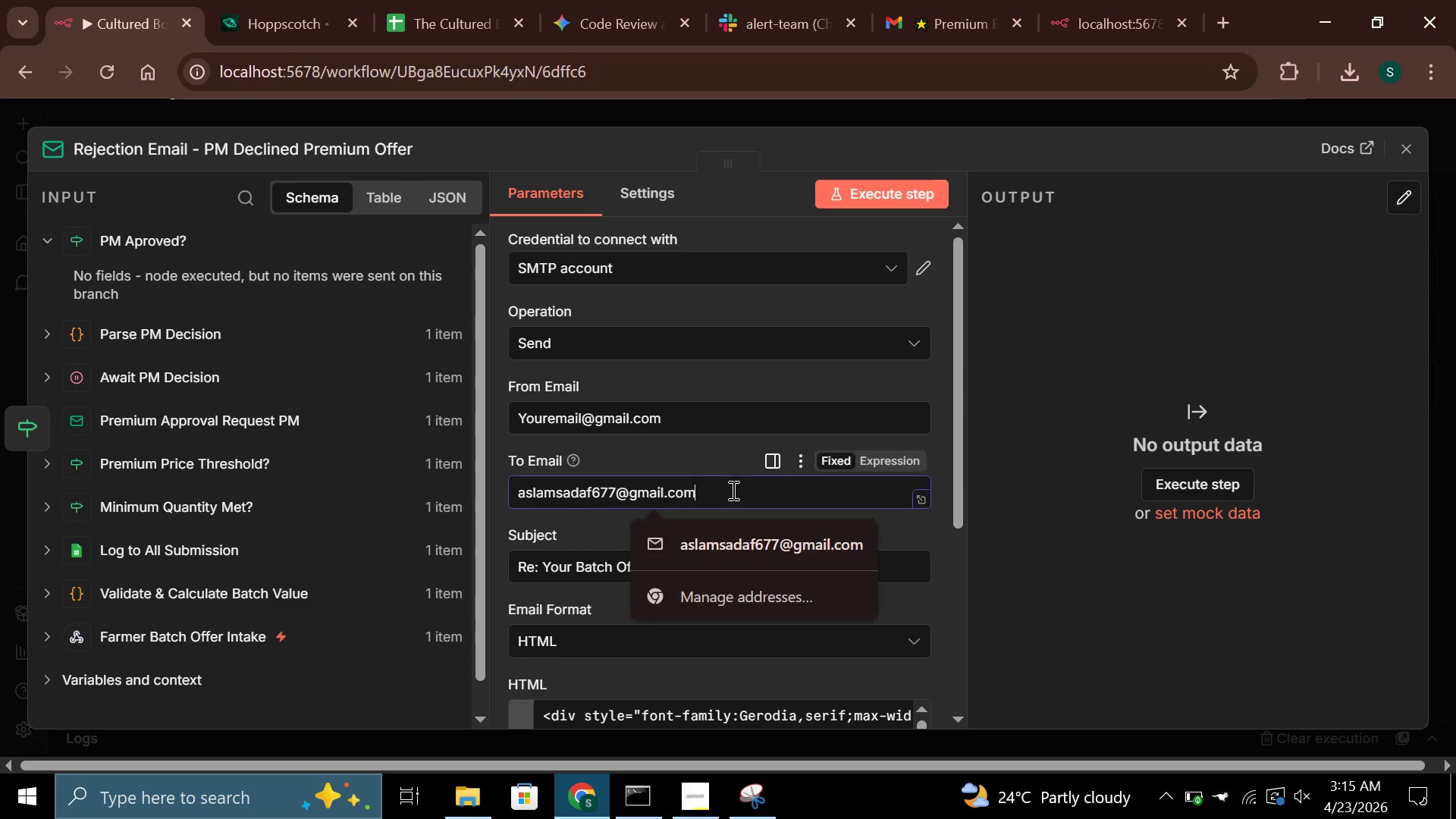 
key(Control+A)
 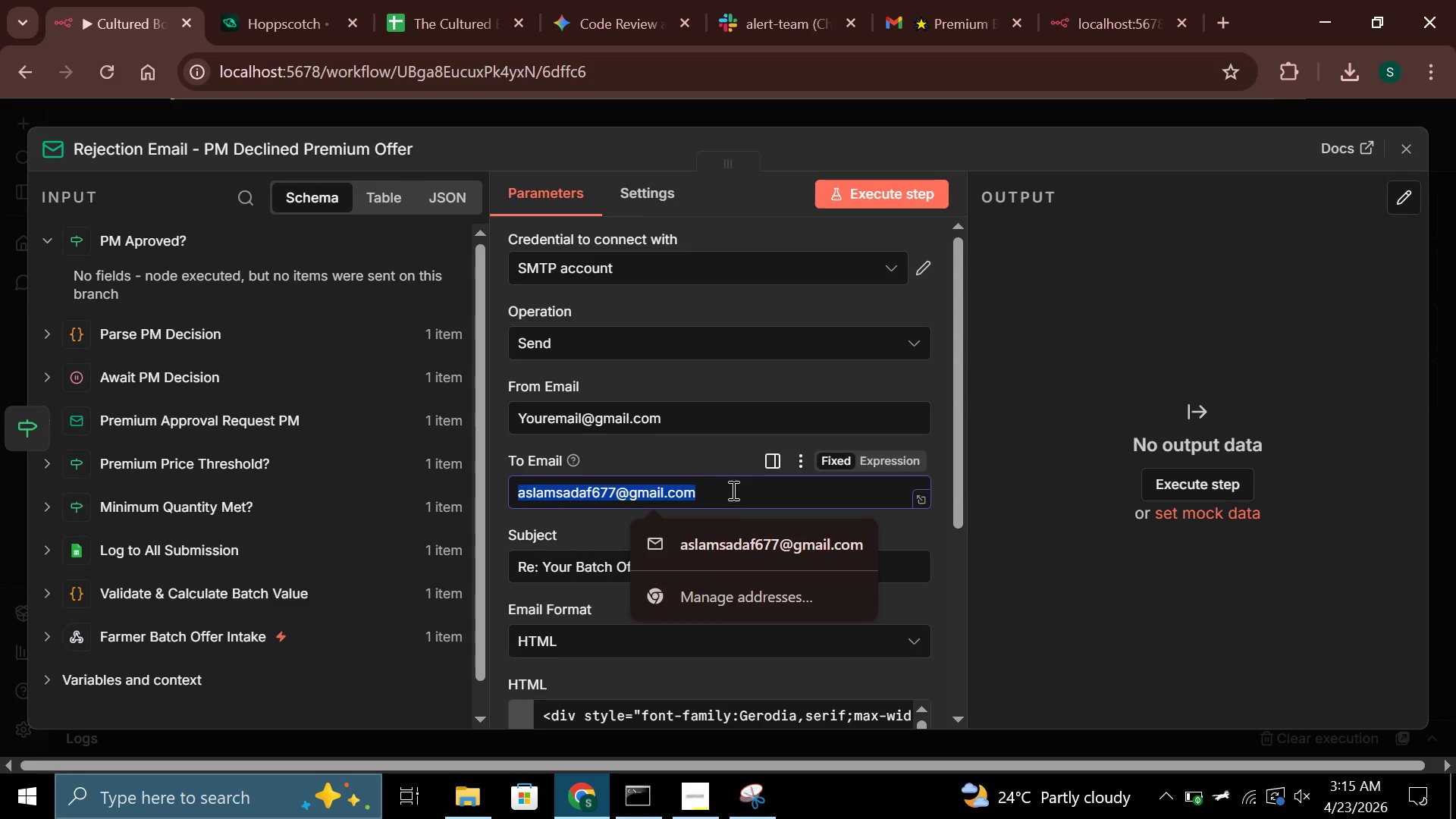 
key(Control+V)
 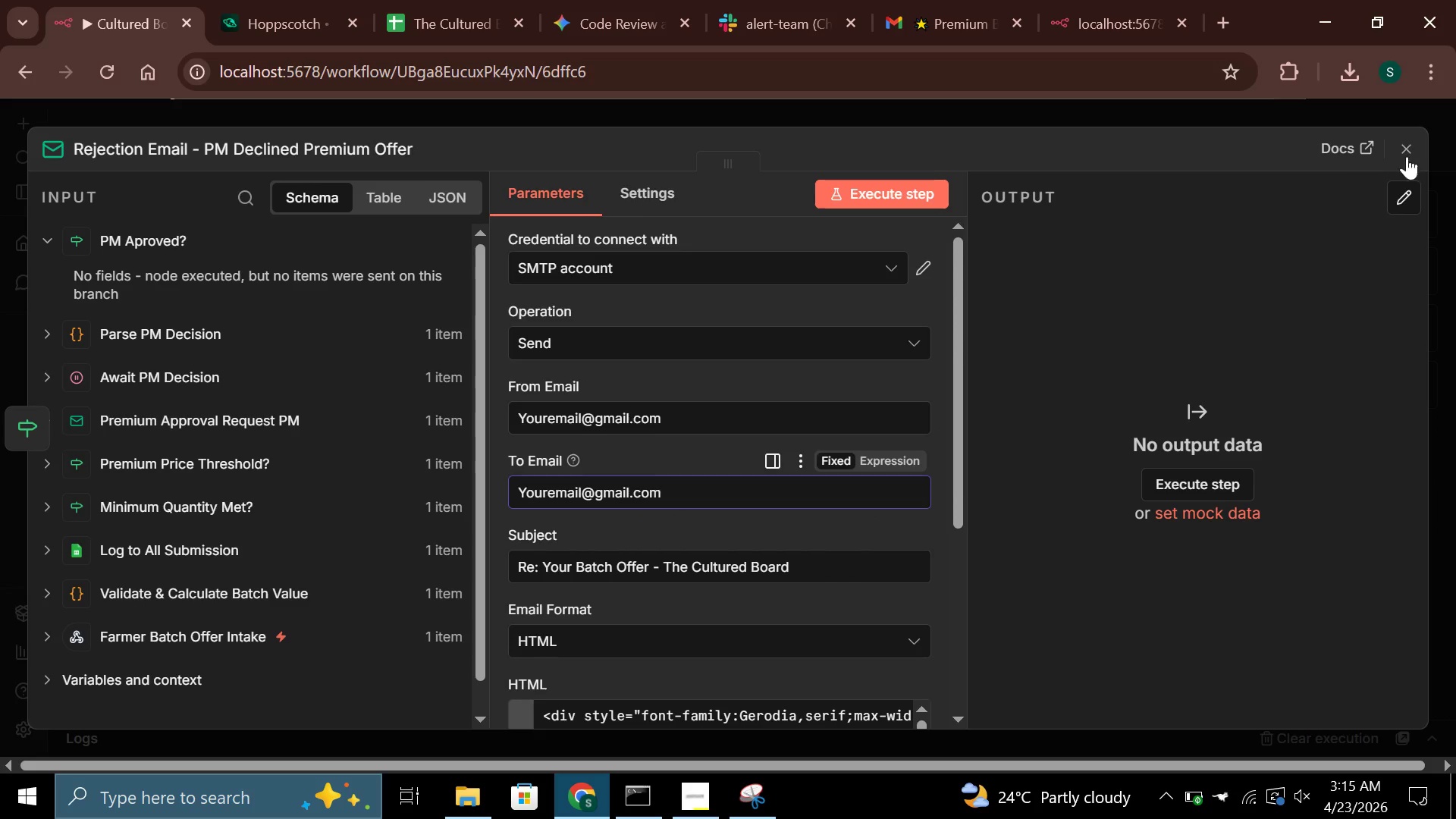 
left_click([1406, 152])
 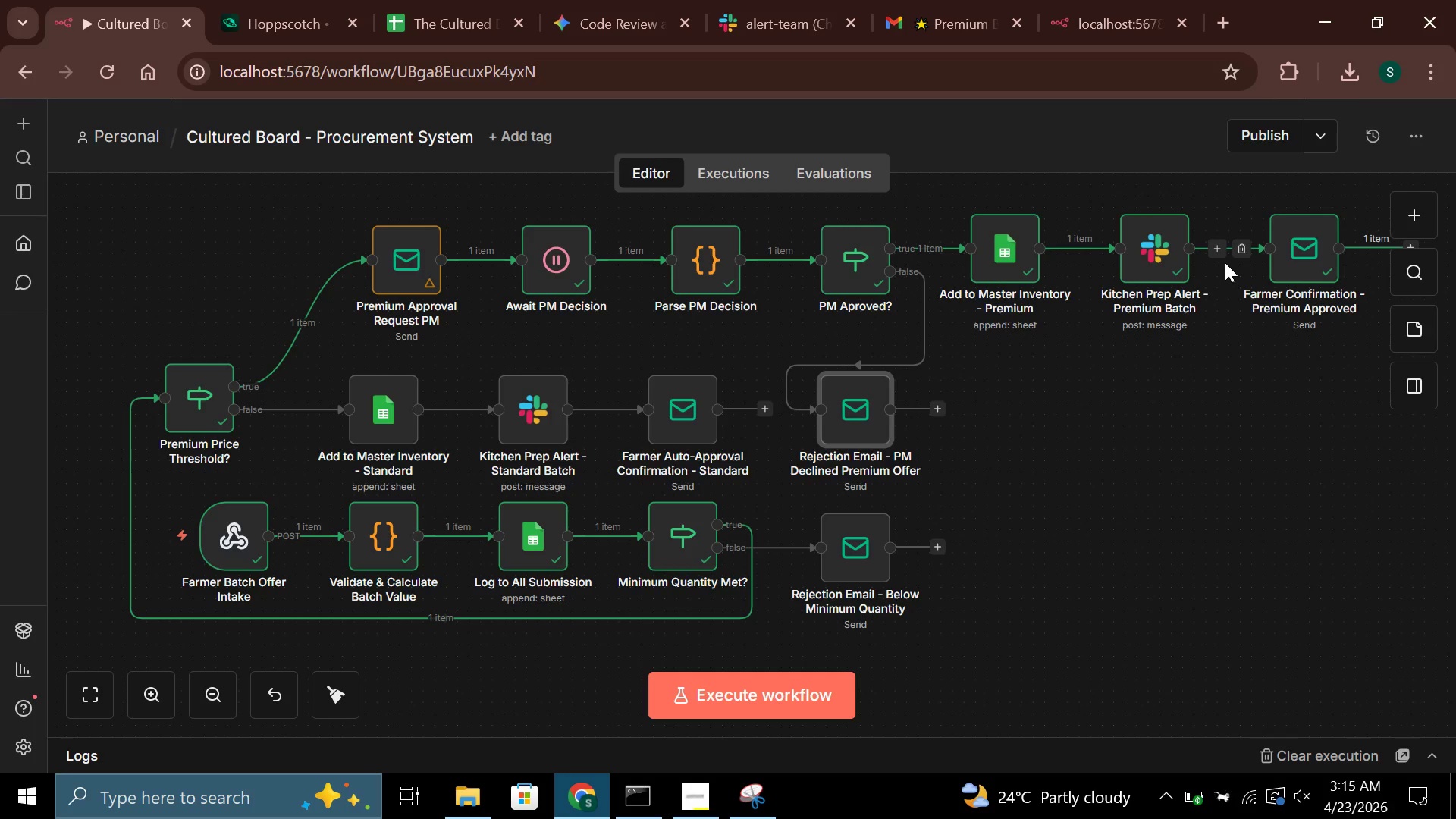 
left_click([1284, 242])
 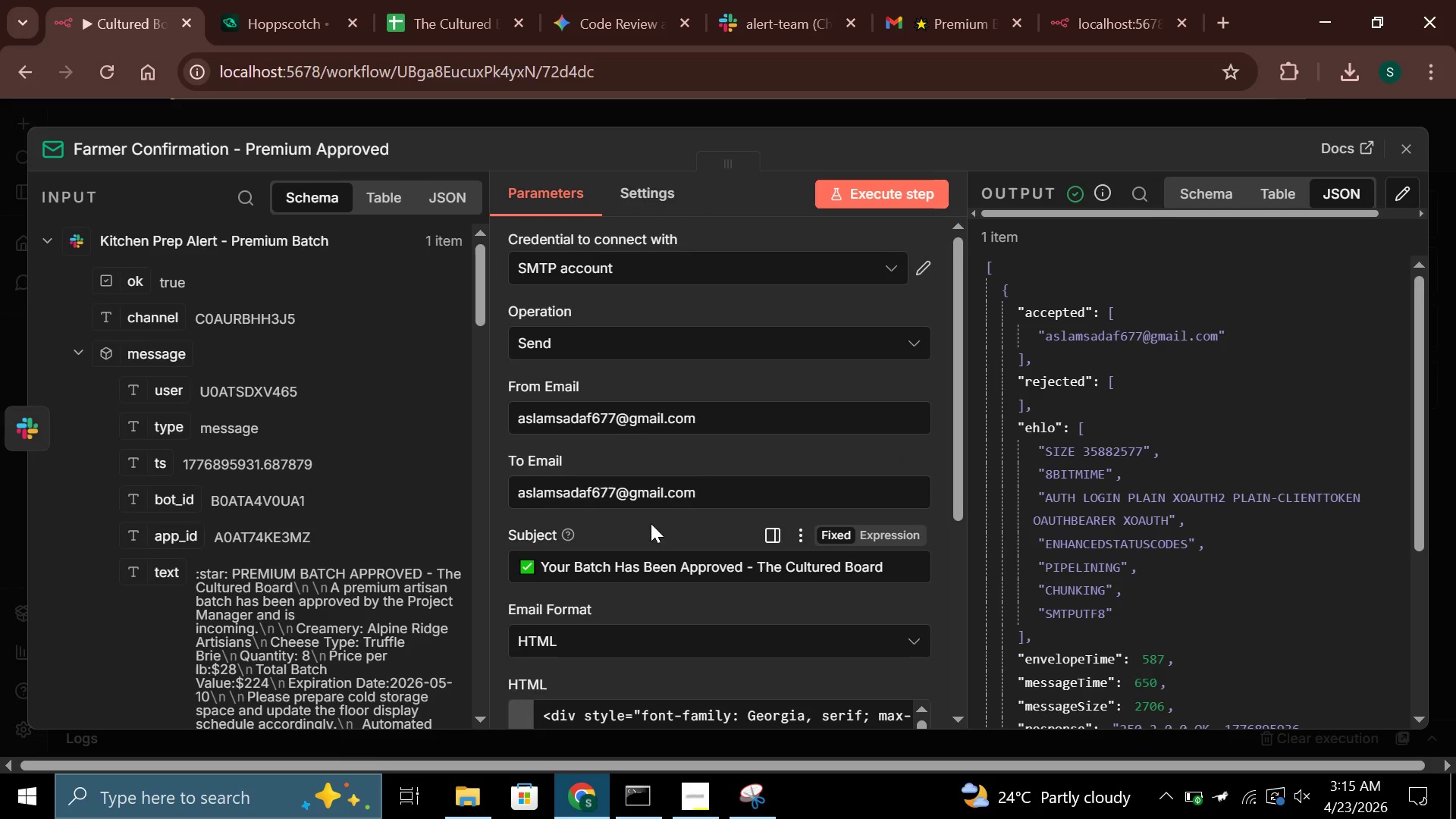 
double_click([718, 400])
 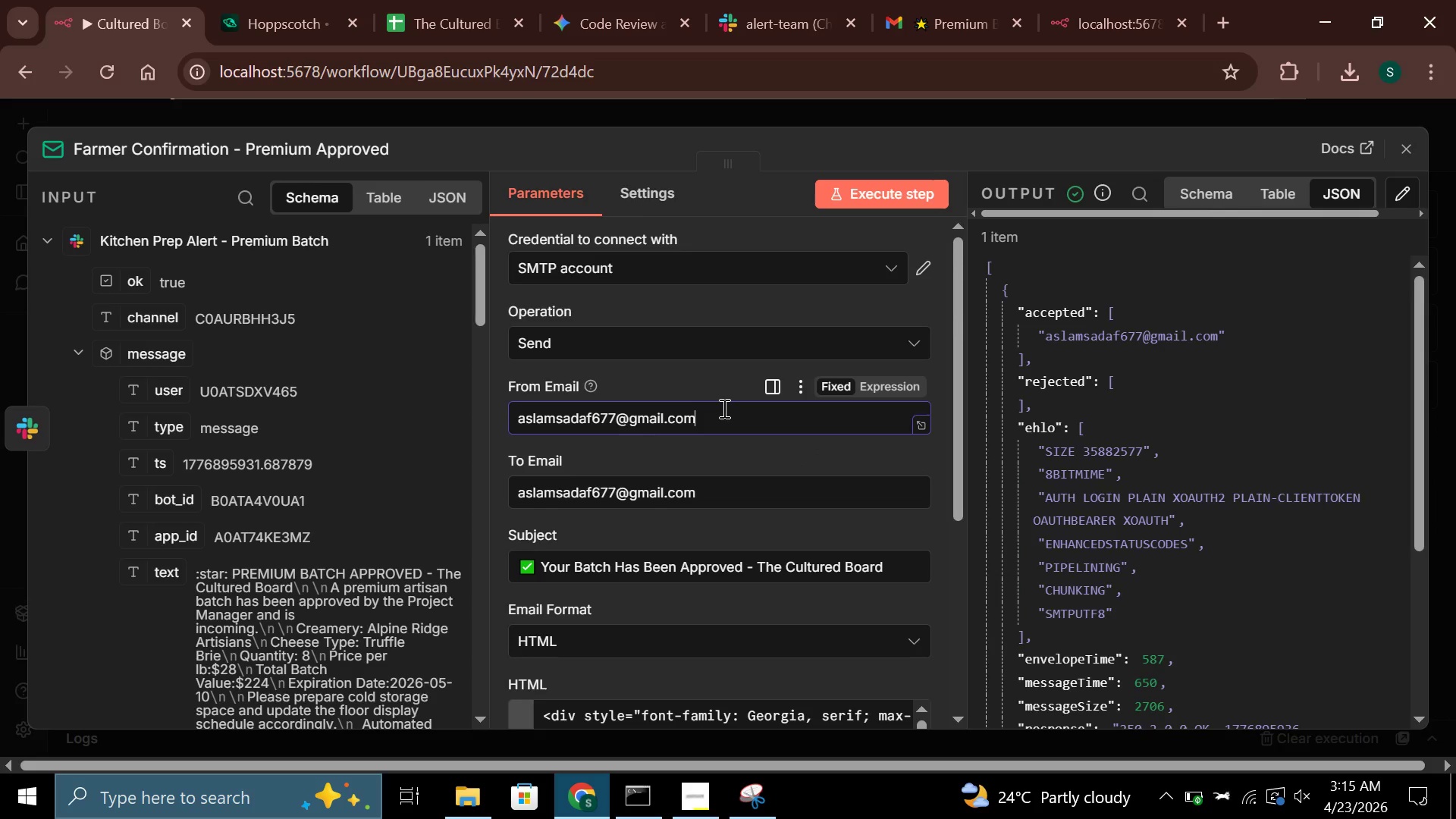 
triple_click([723, 409])
 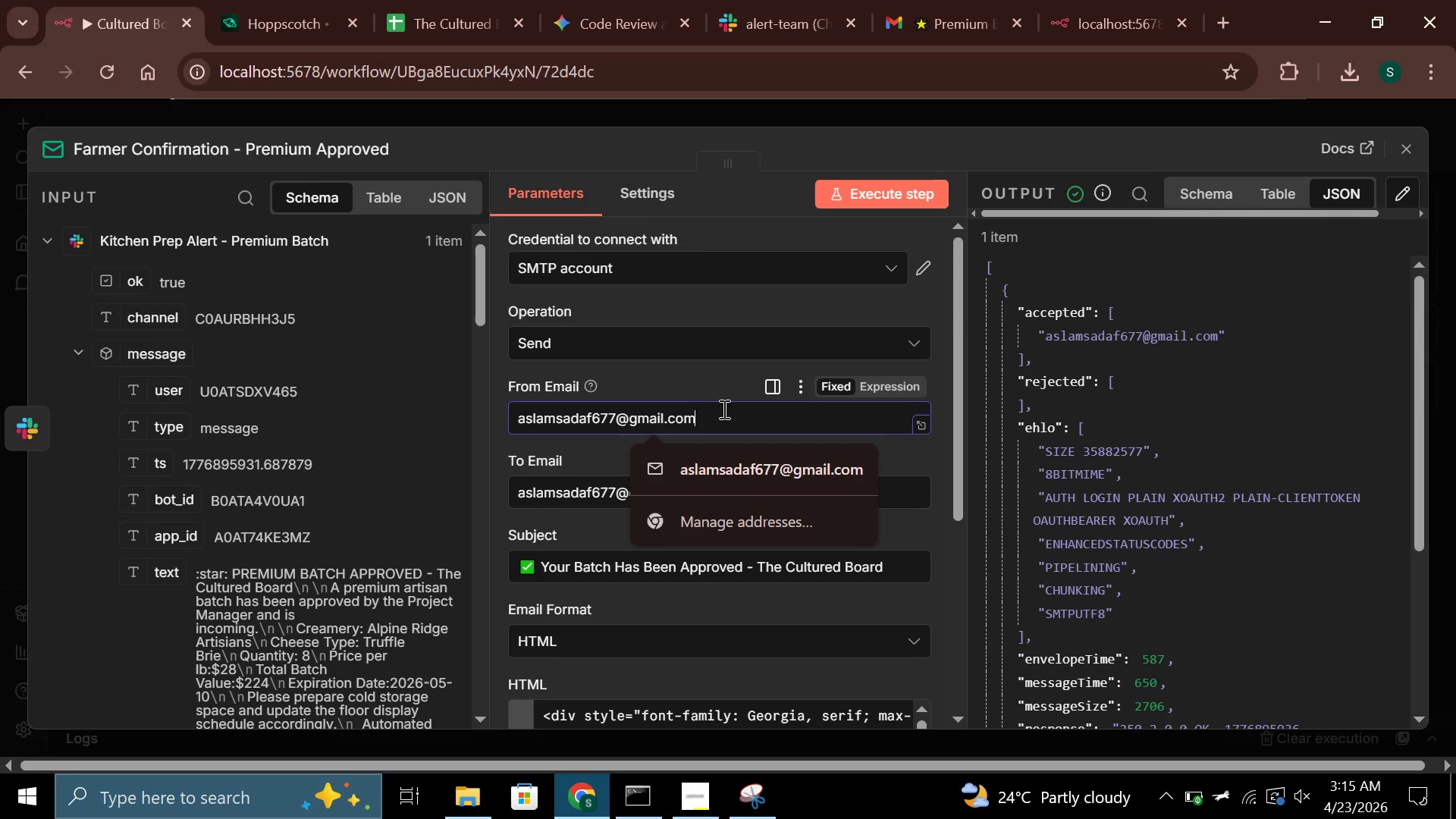 
key(Control+A)
 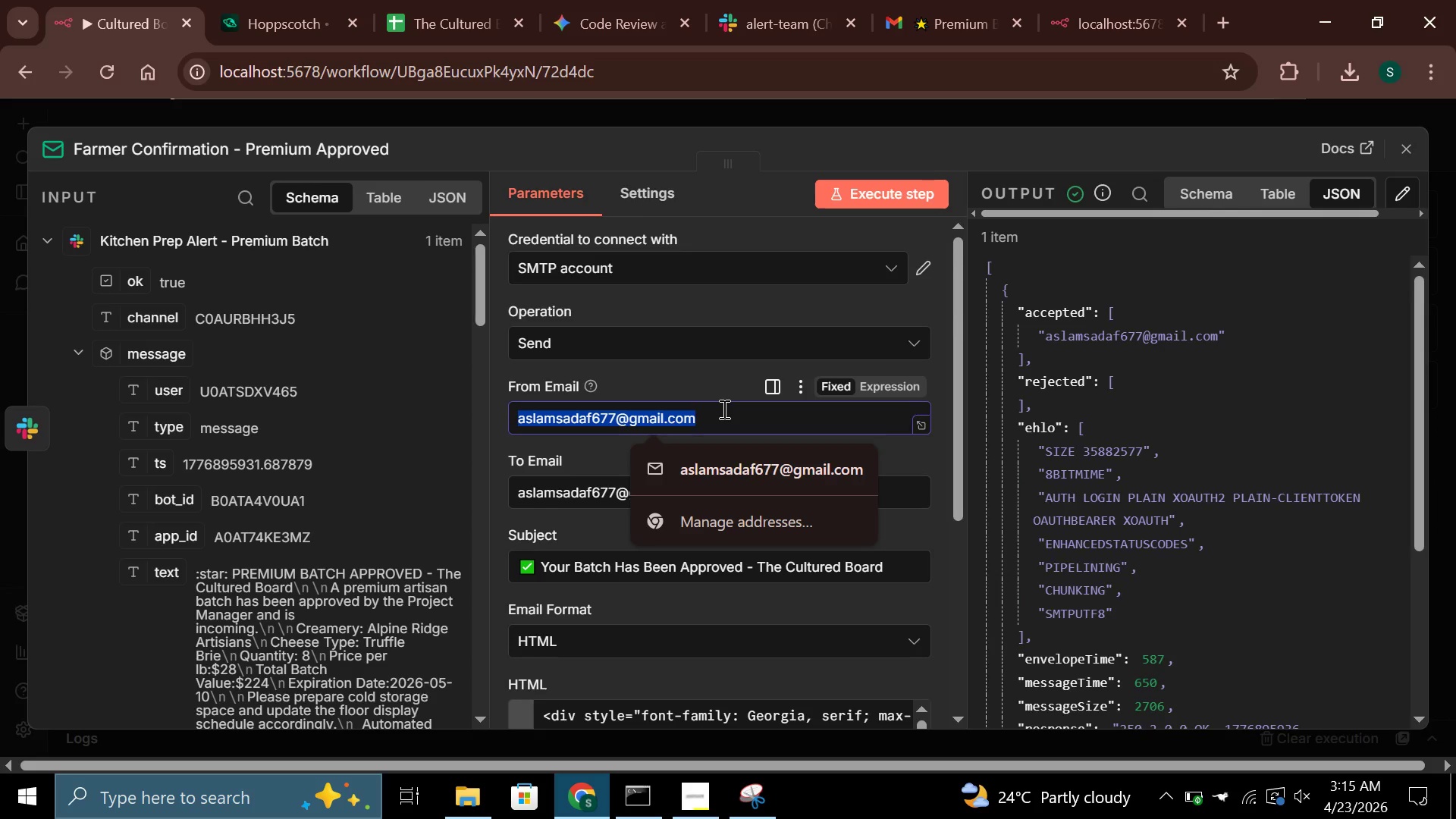 
key(Control+V)
 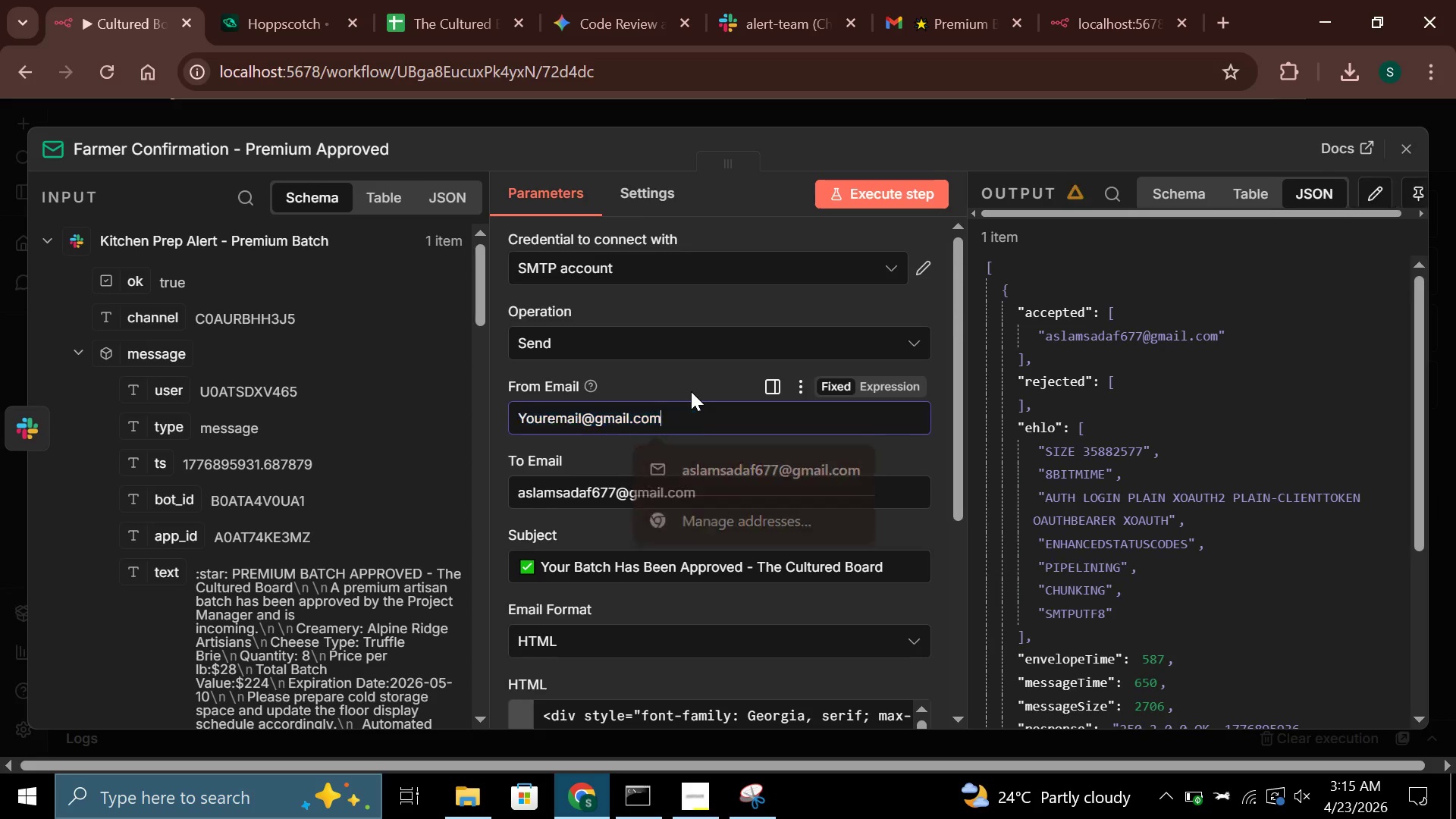 
left_click([691, 391])
 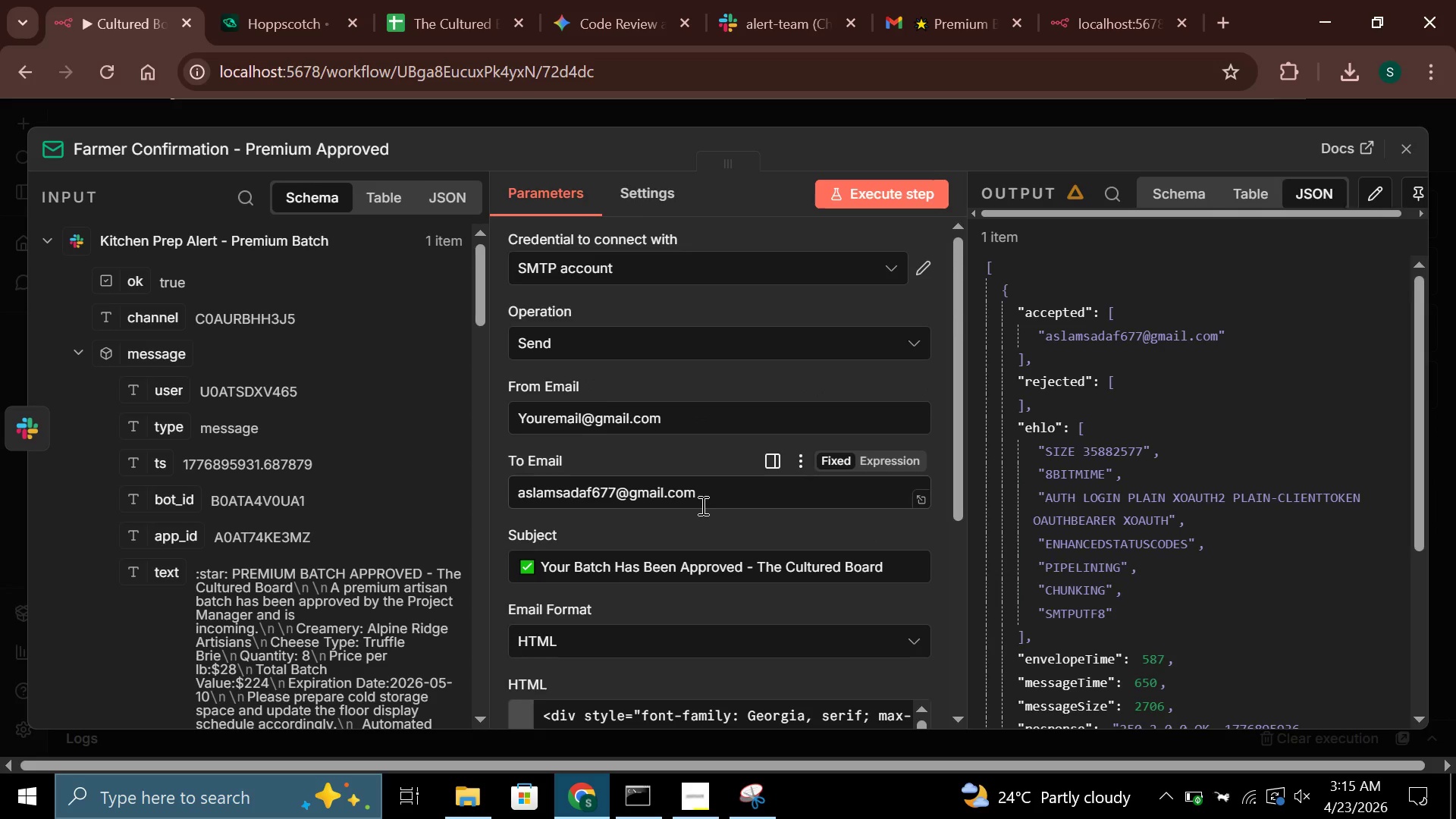 
left_click([701, 503])
 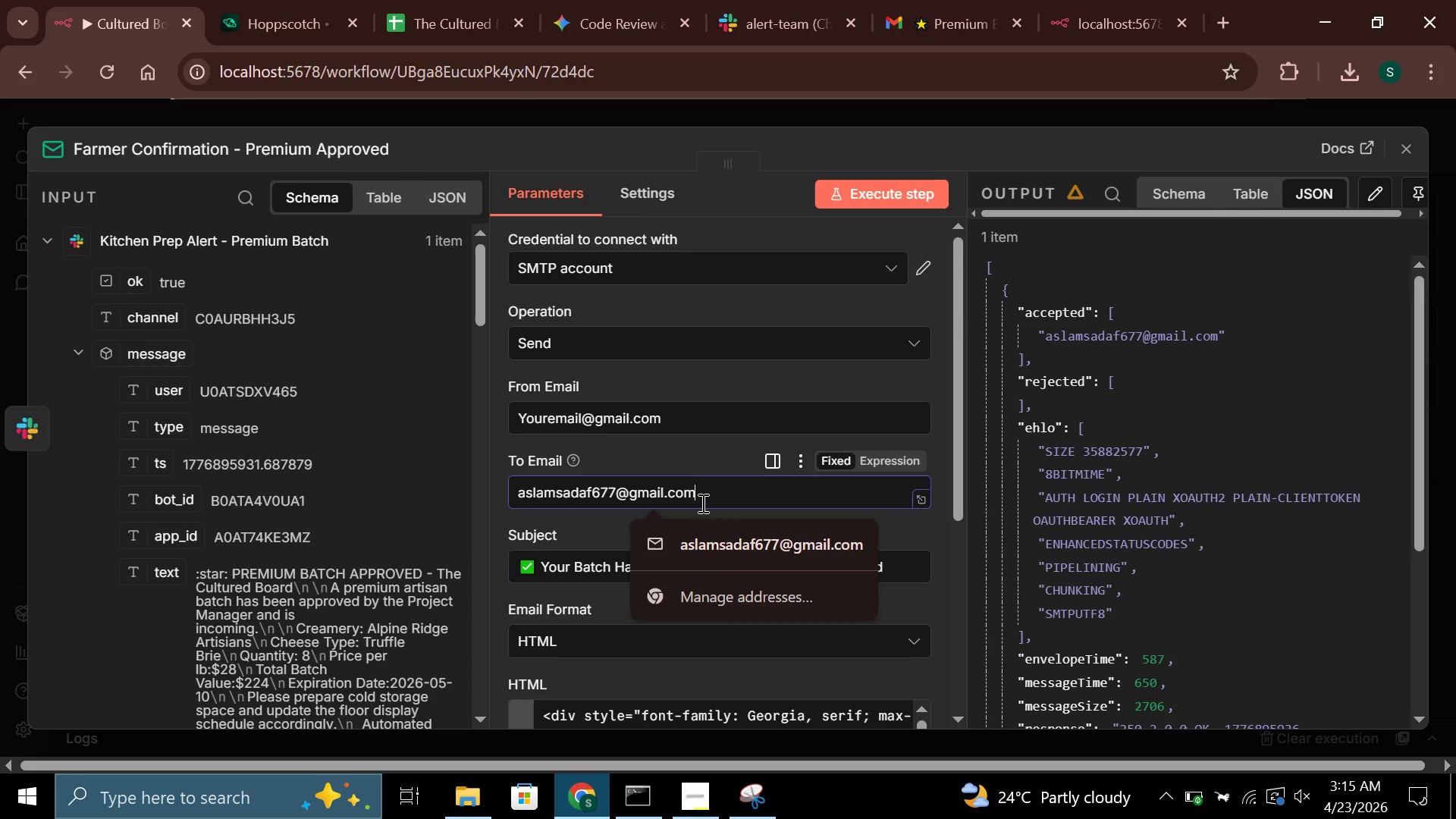 
key(Control+A)
 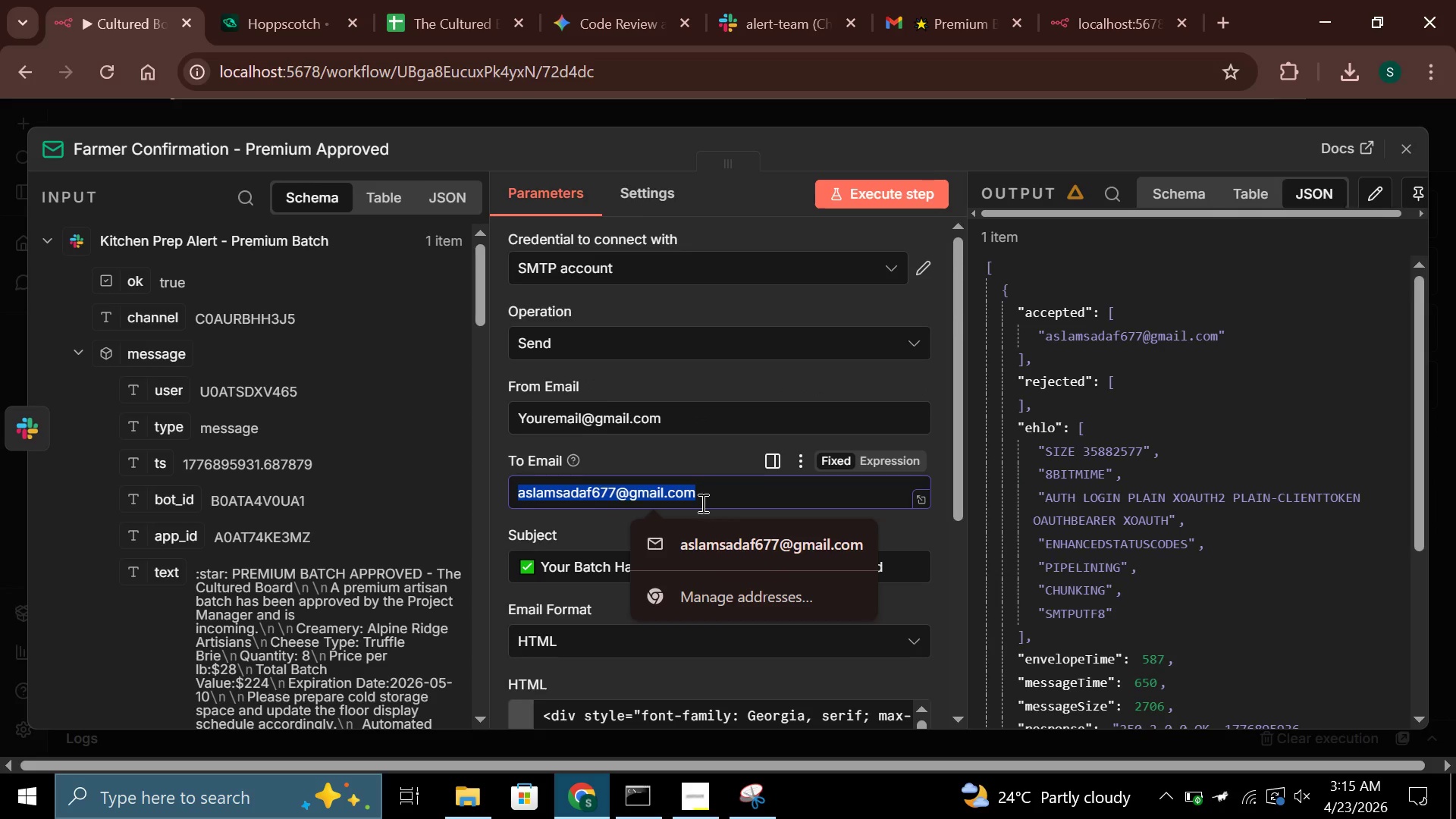 
key(Control+V)
 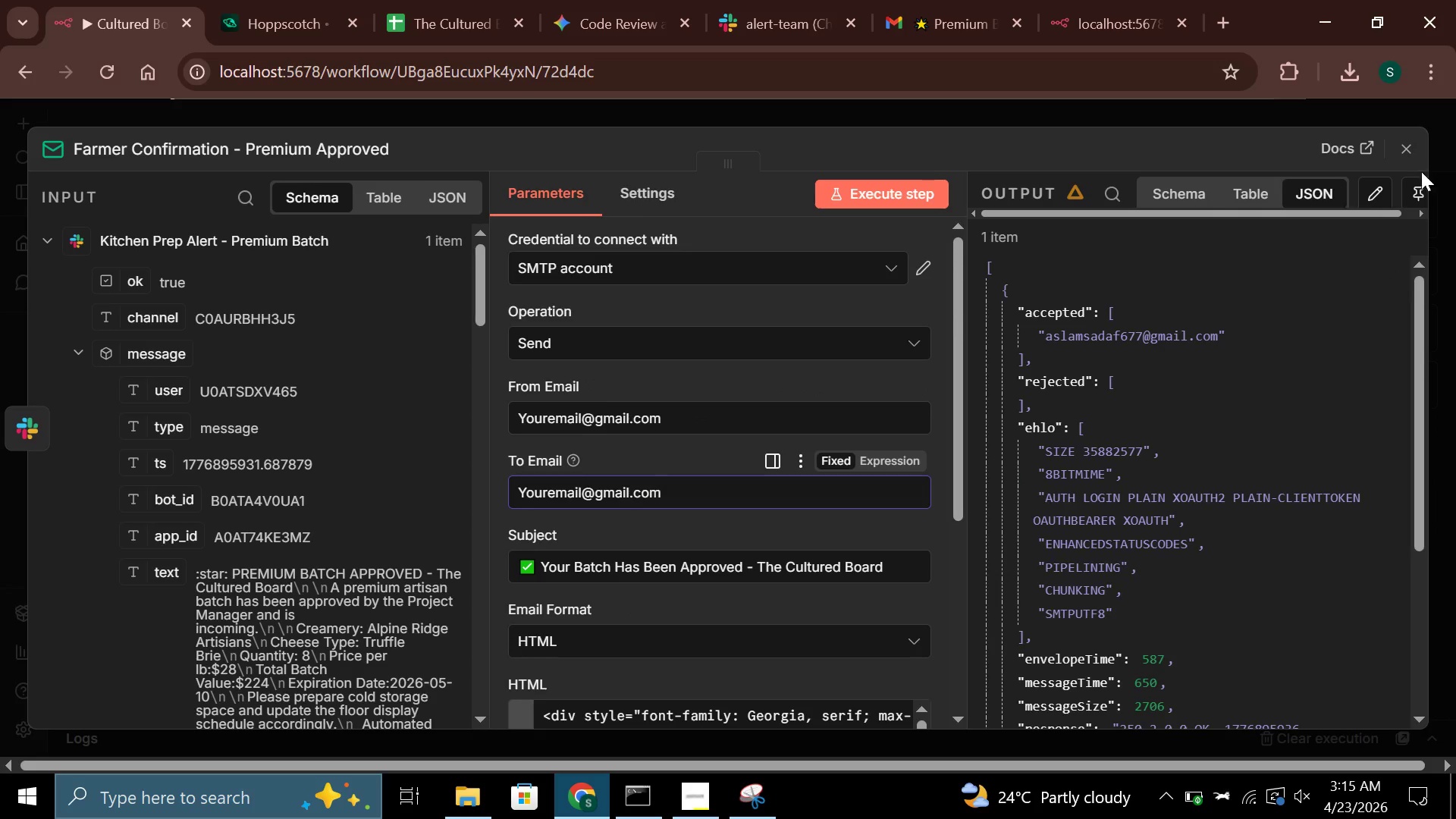 
left_click([1400, 149])
 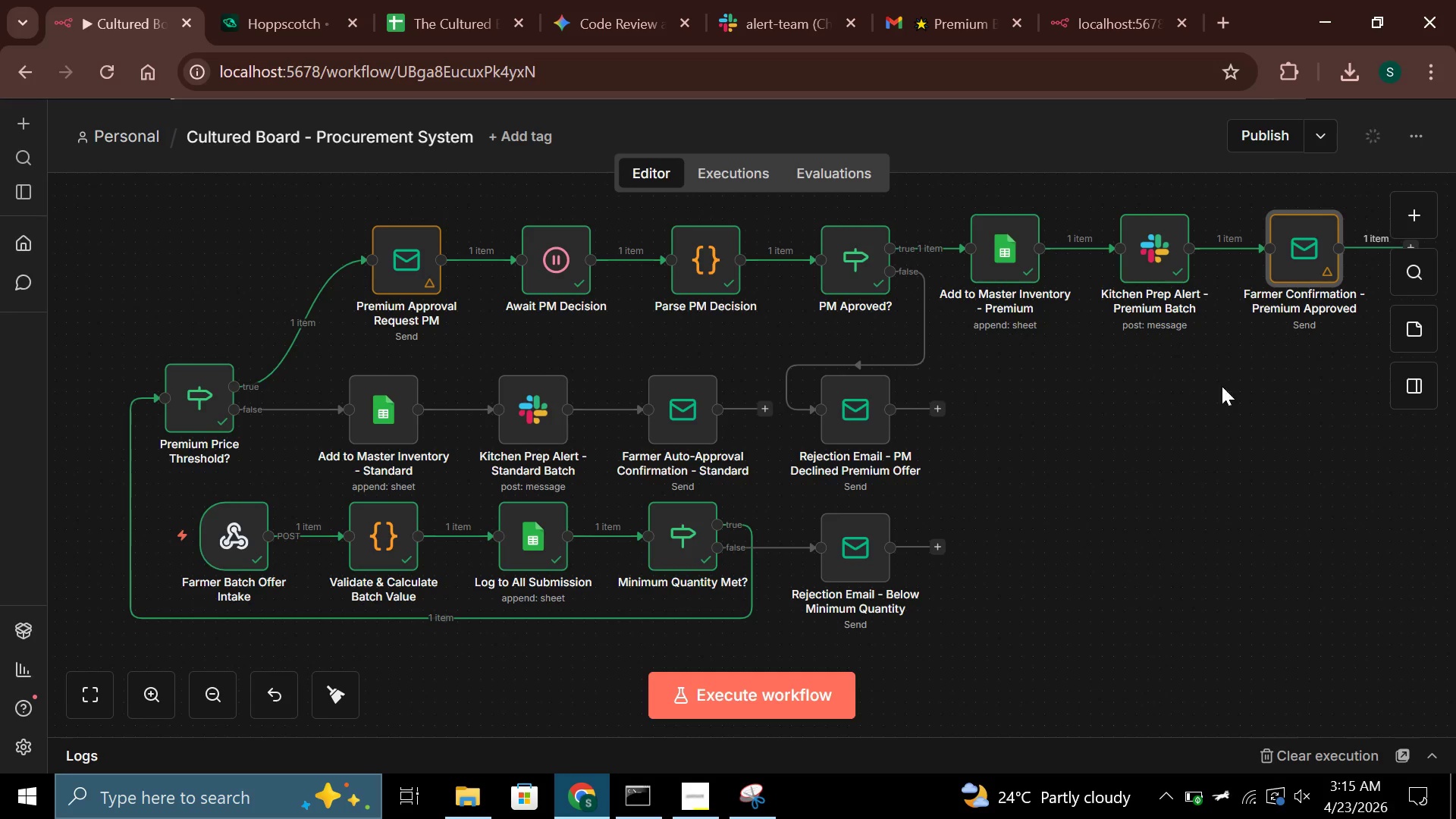 
left_click([1161, 457])
 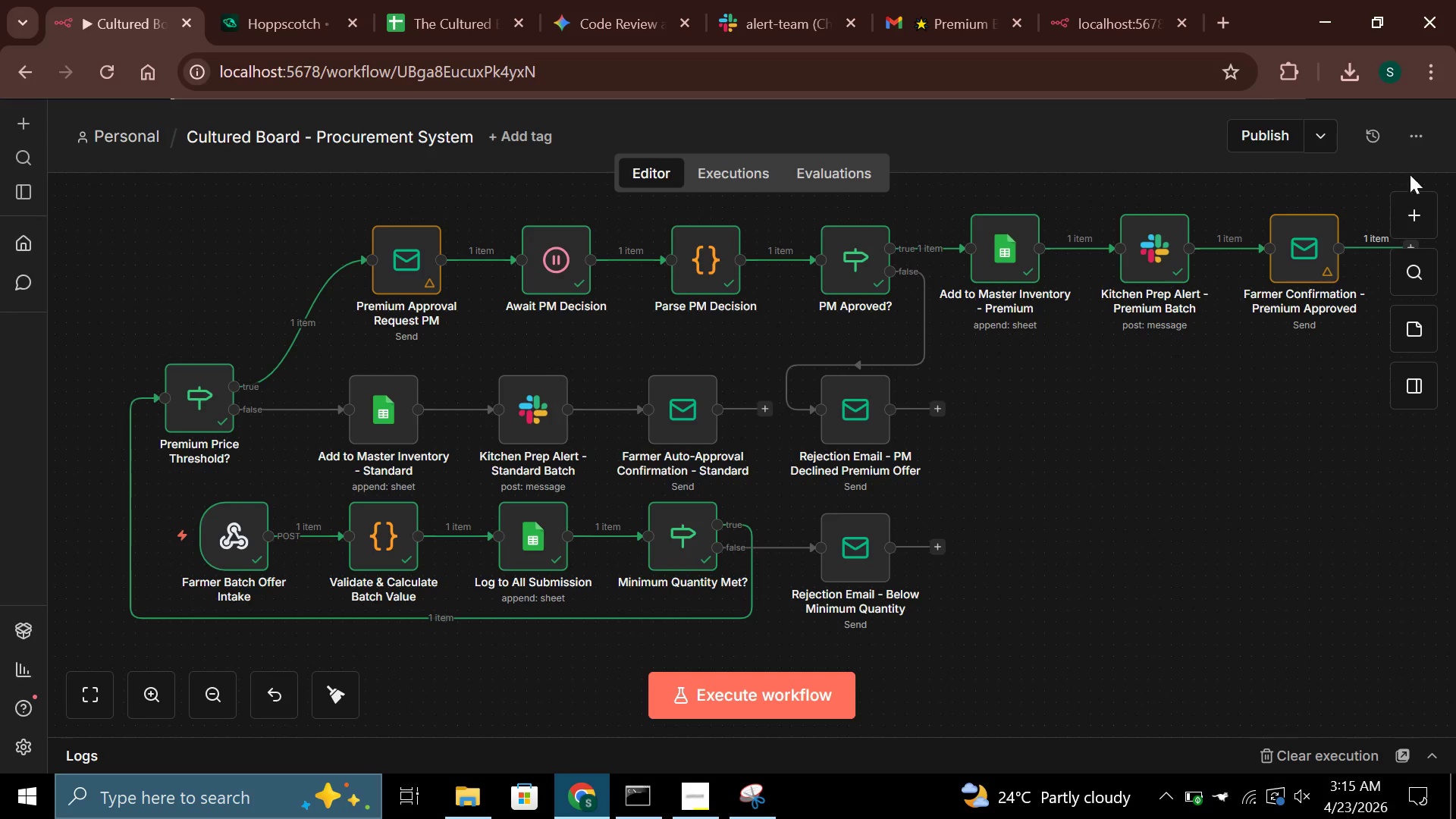 
left_click([1403, 139])
 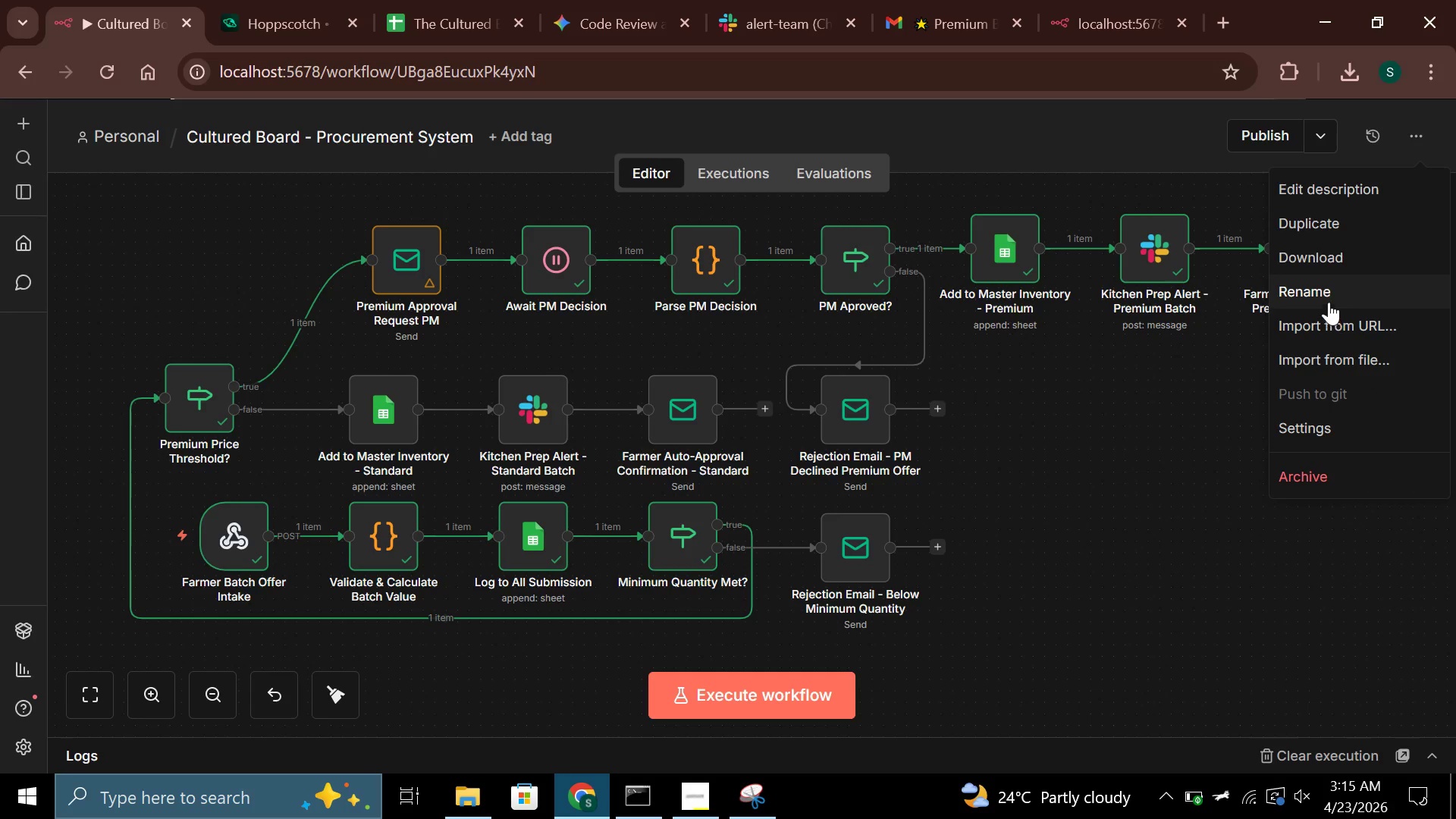 
left_click([1318, 256])
 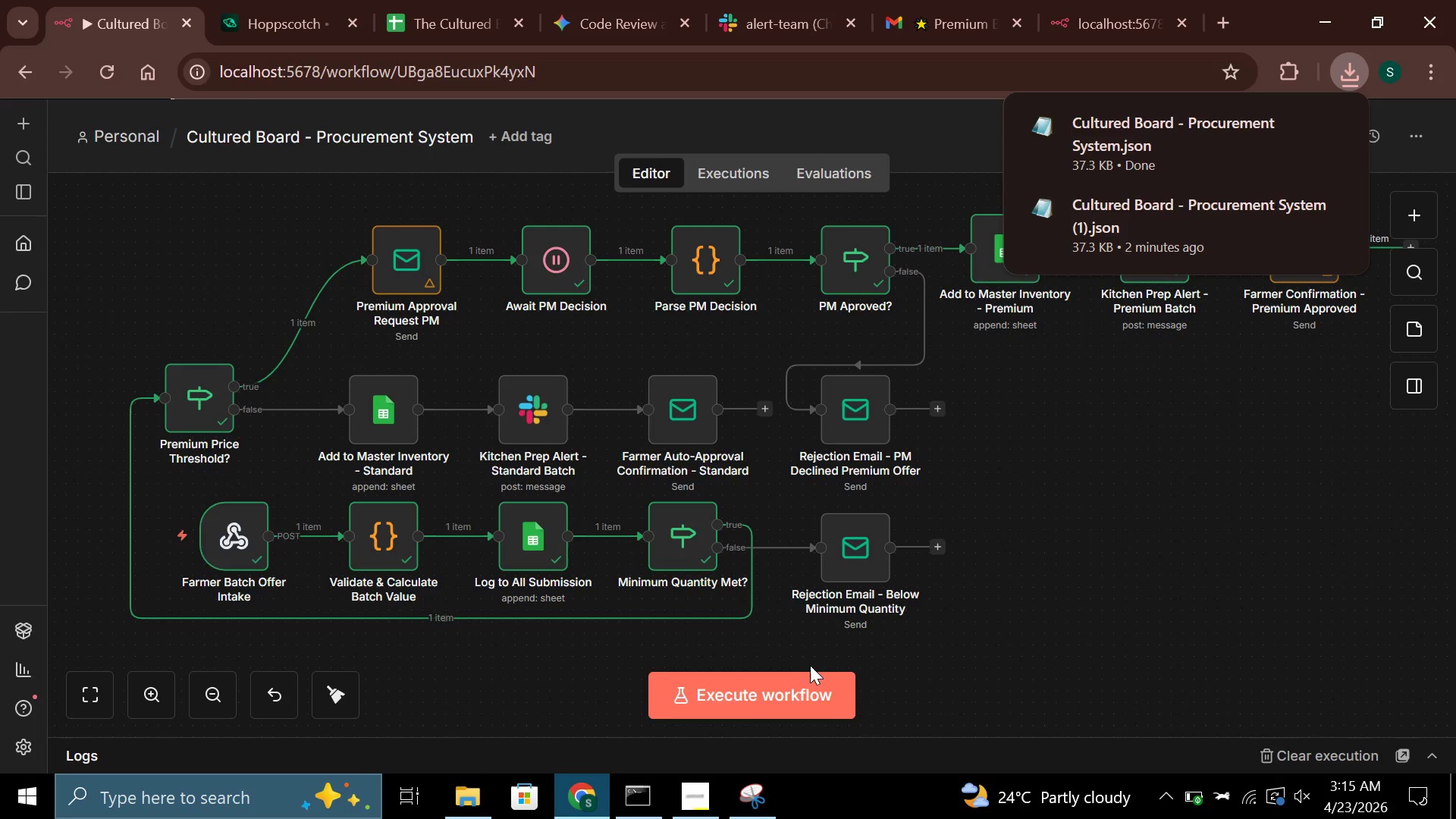 
left_click([670, 795])